 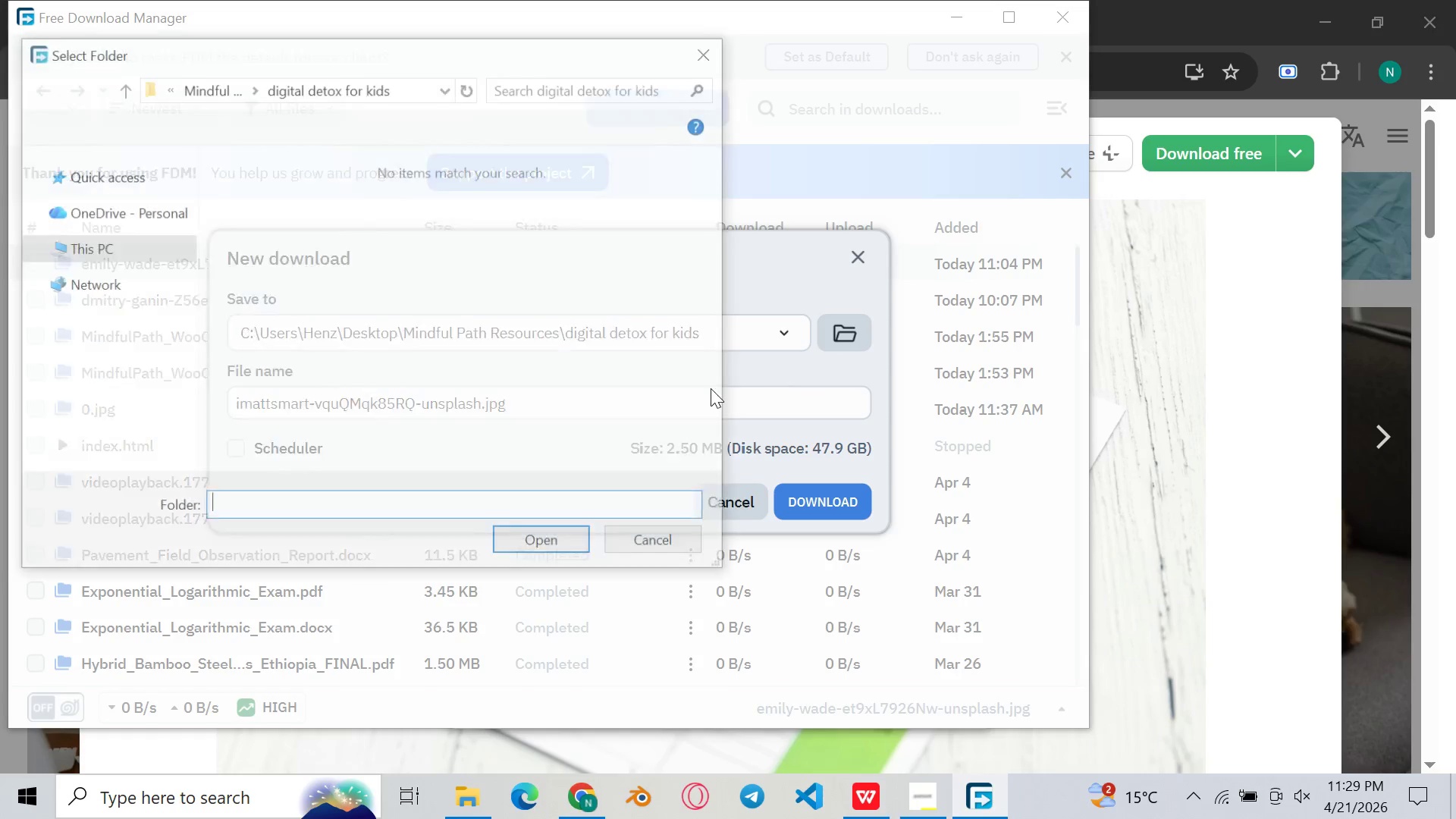 
left_click([204, 79])
 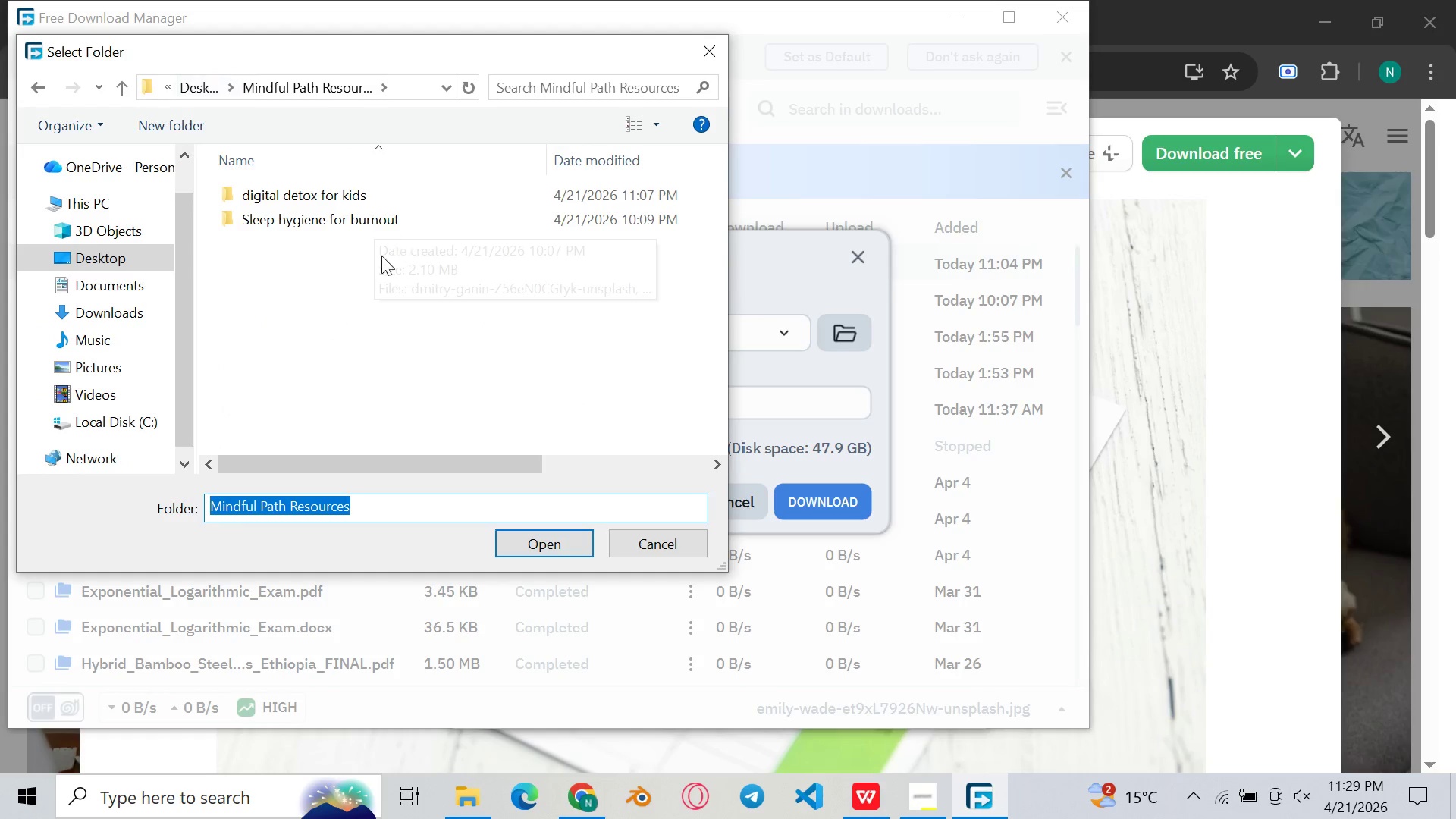 
right_click([377, 273])
 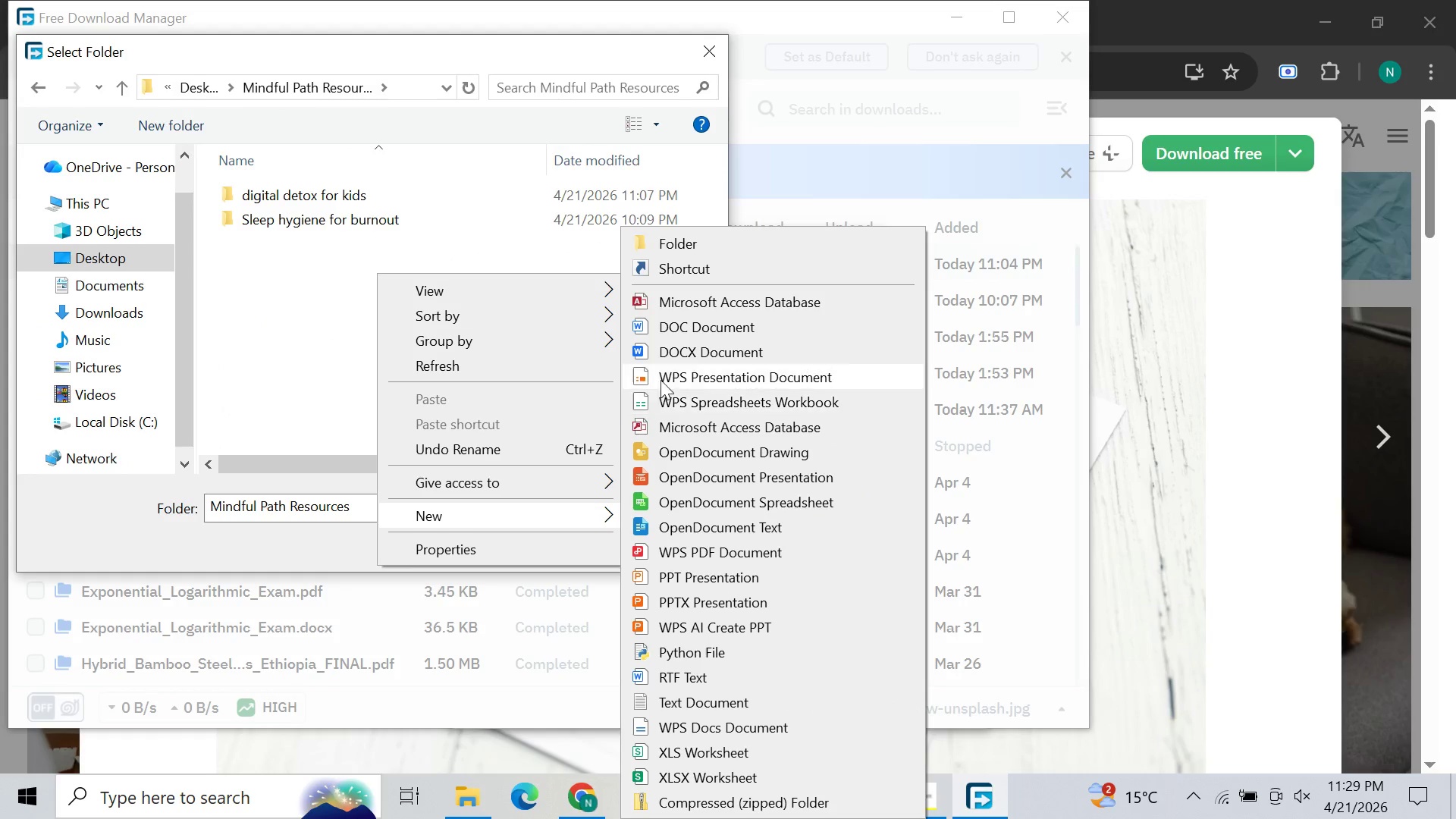 
wait(8.17)
 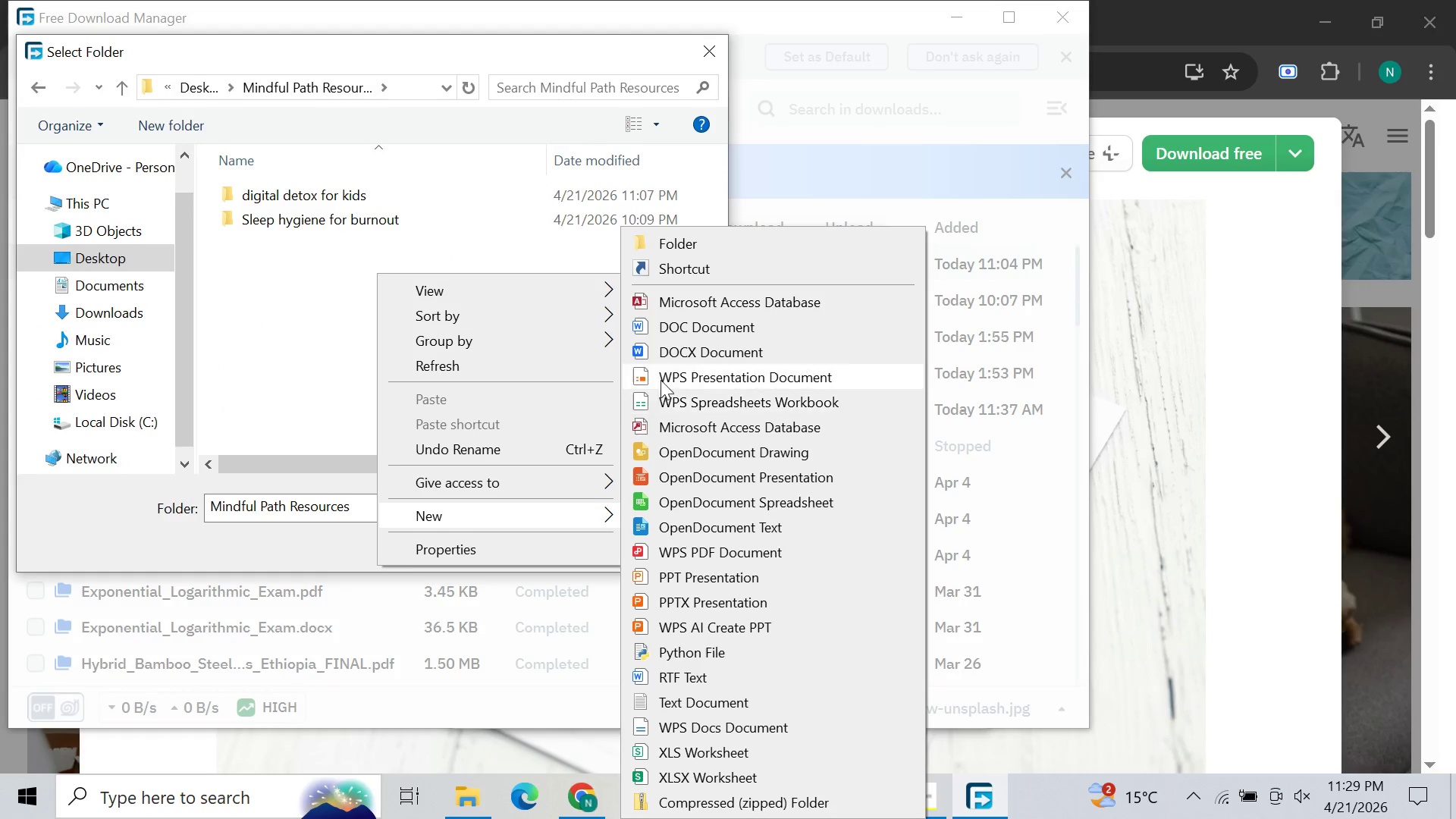 
type(reflectio)
 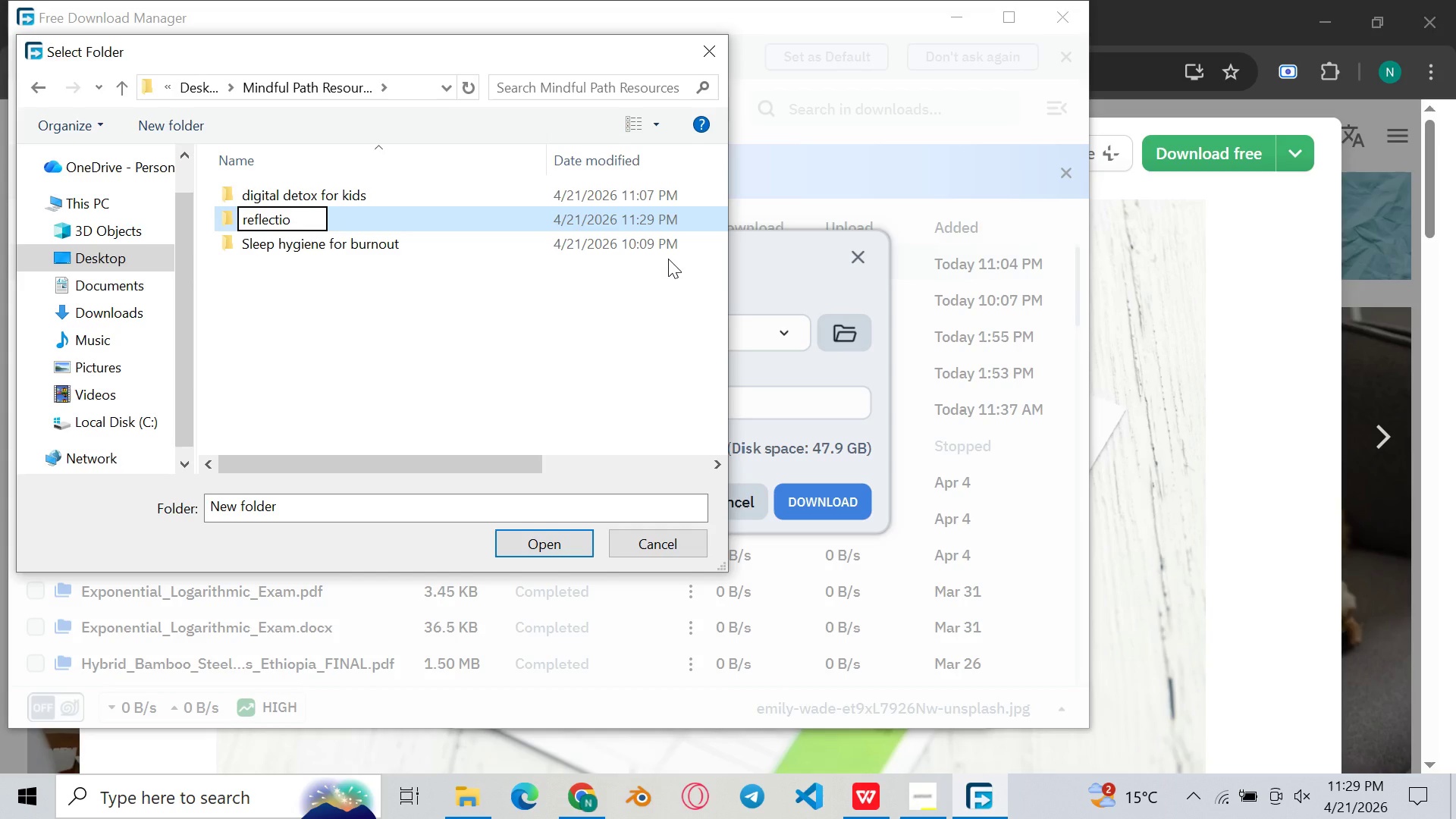 
type(n logspost session )
 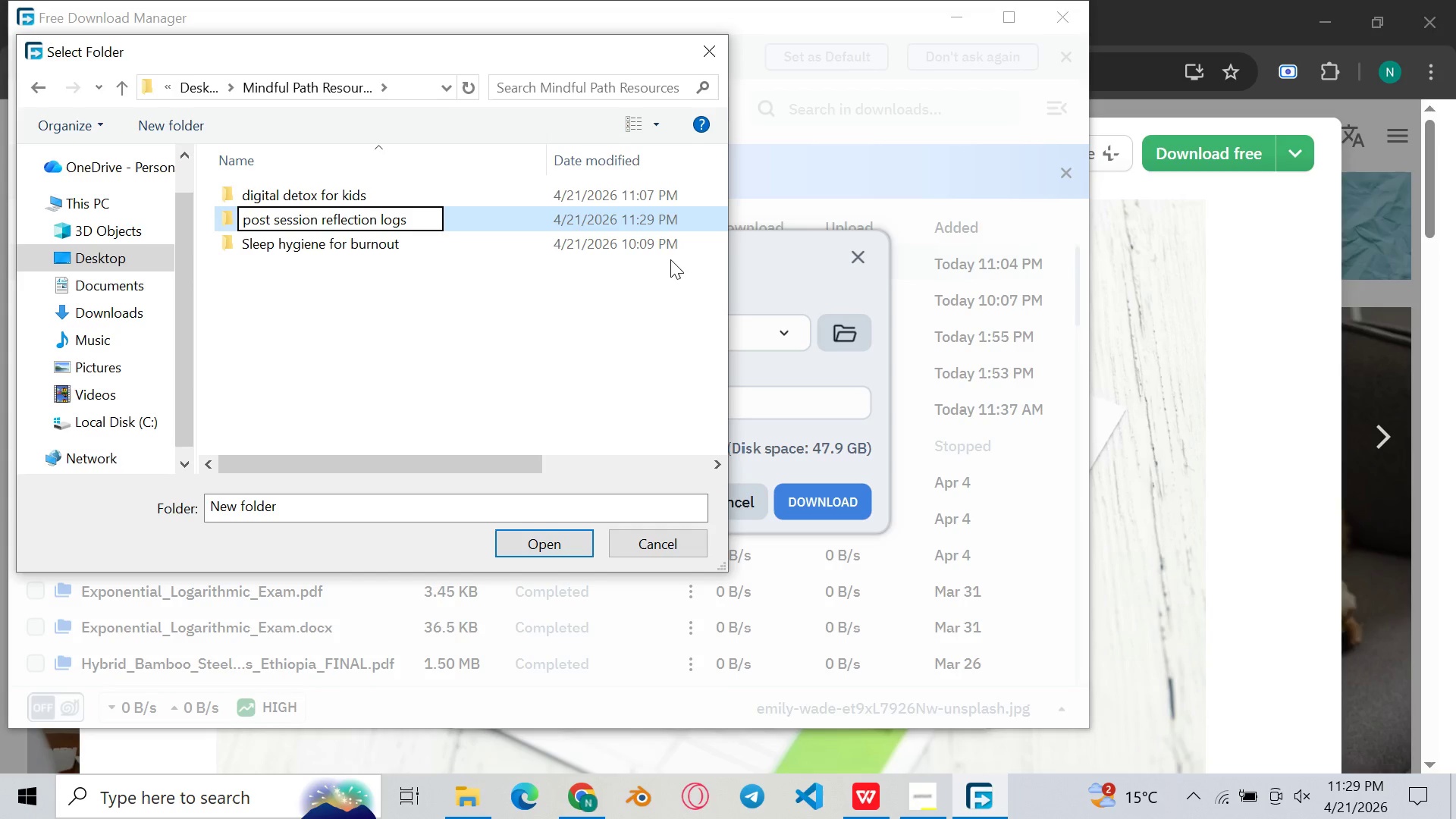 
hold_key(key=ArrowLeft, duration=1.14)
 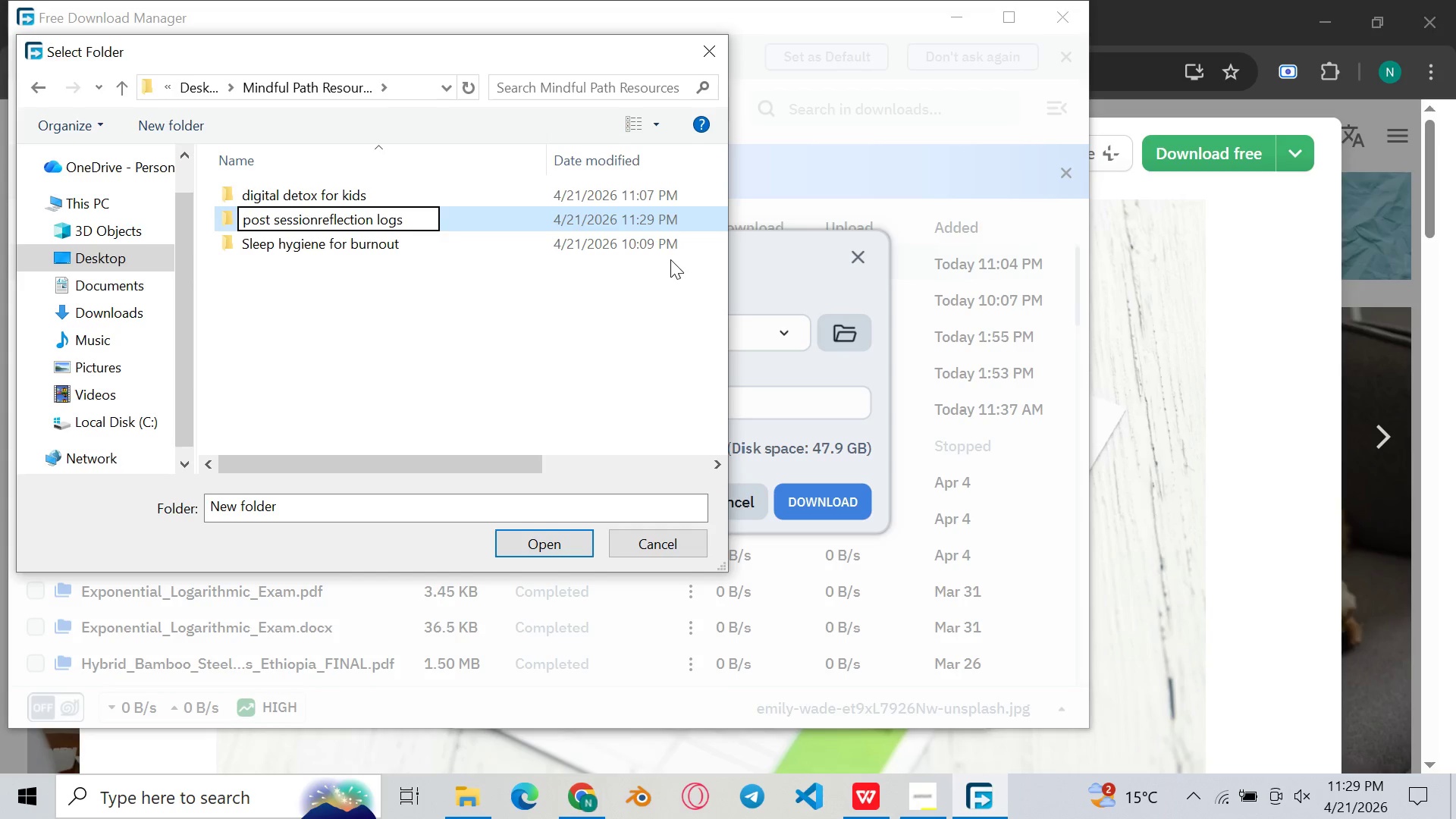 
key(Enter)
 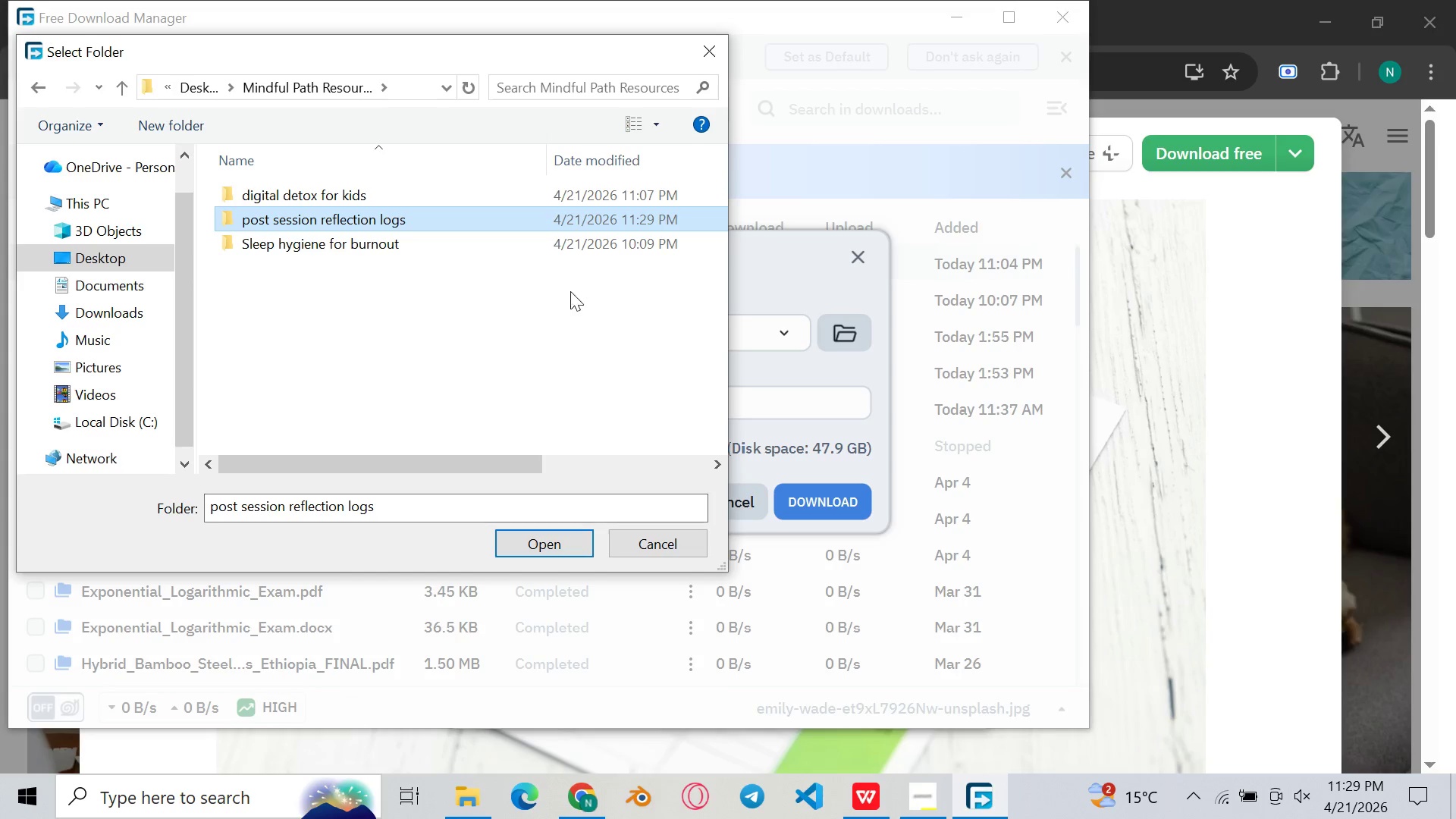 
double_click([562, 221])
 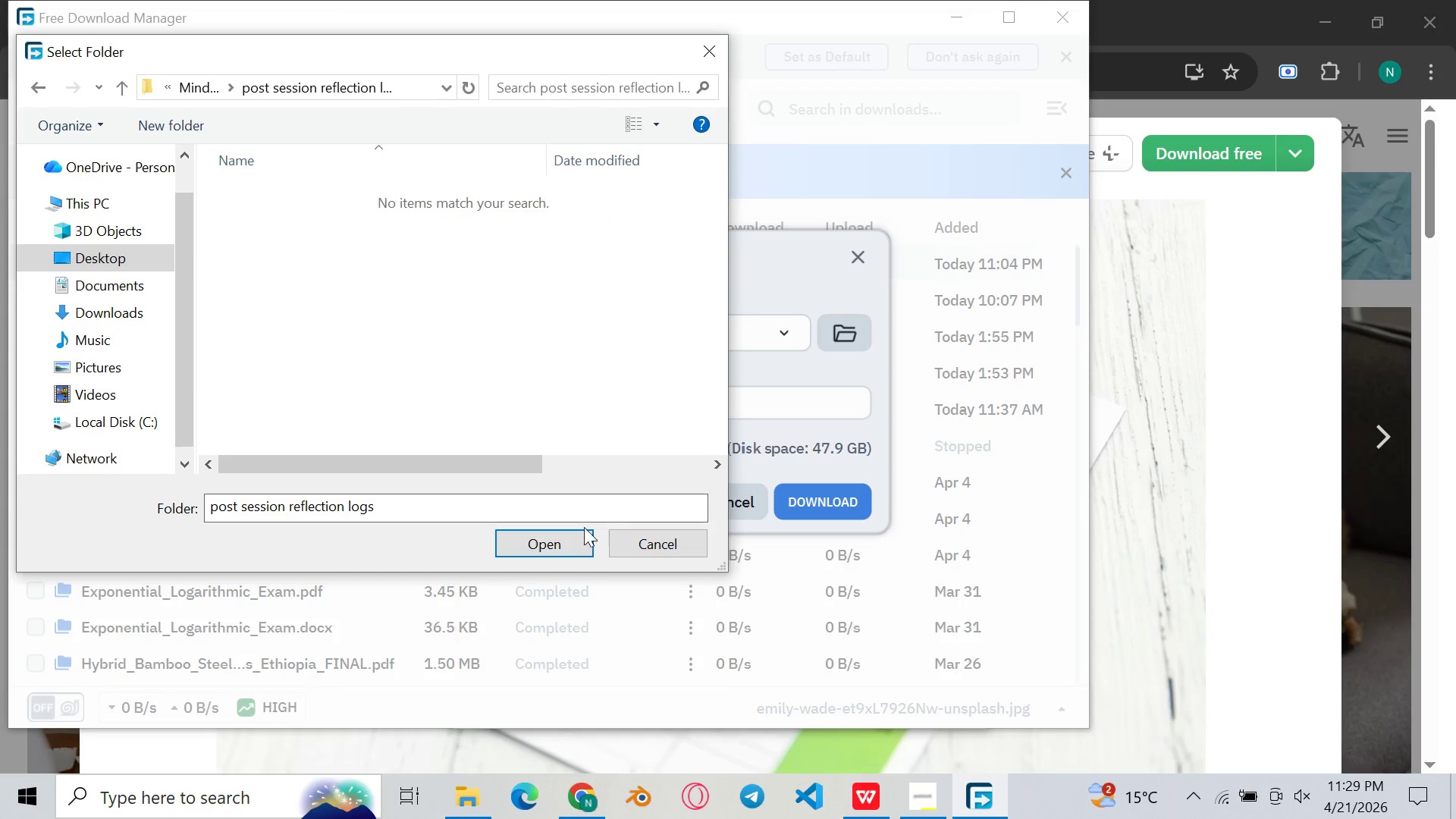 
left_click([560, 547])
 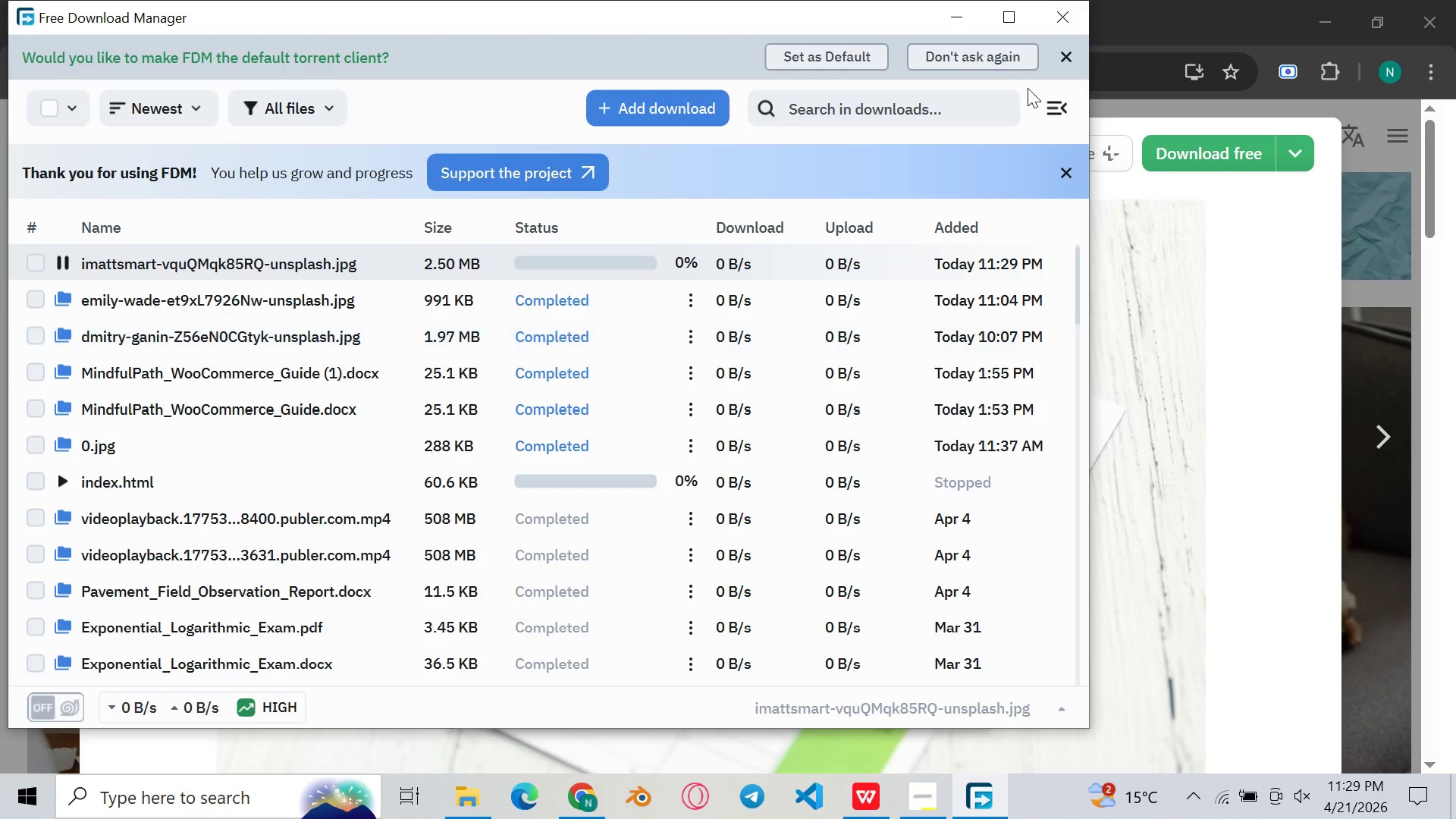 
left_click([1089, 37])
 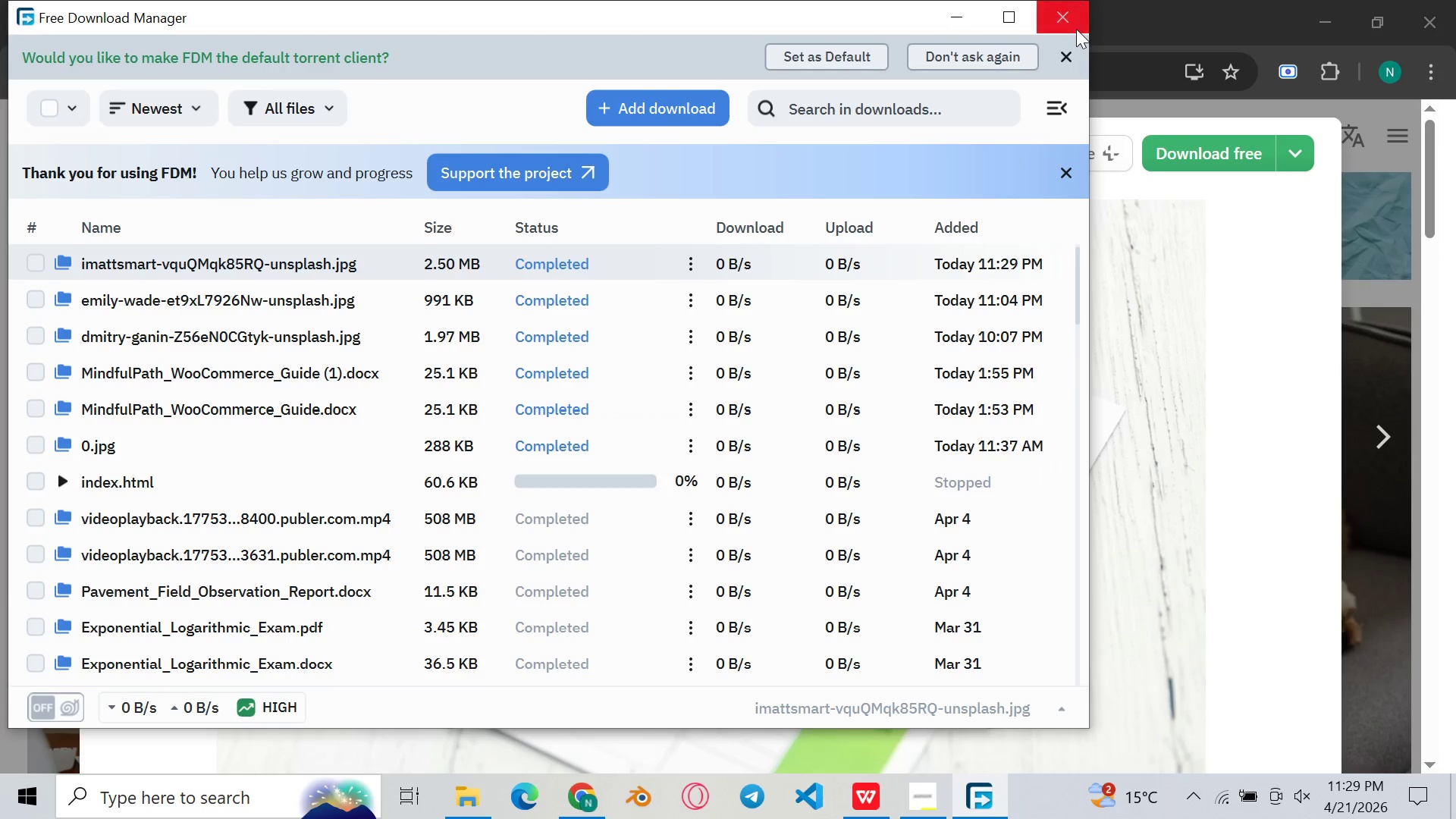 
left_click([1072, 24])
 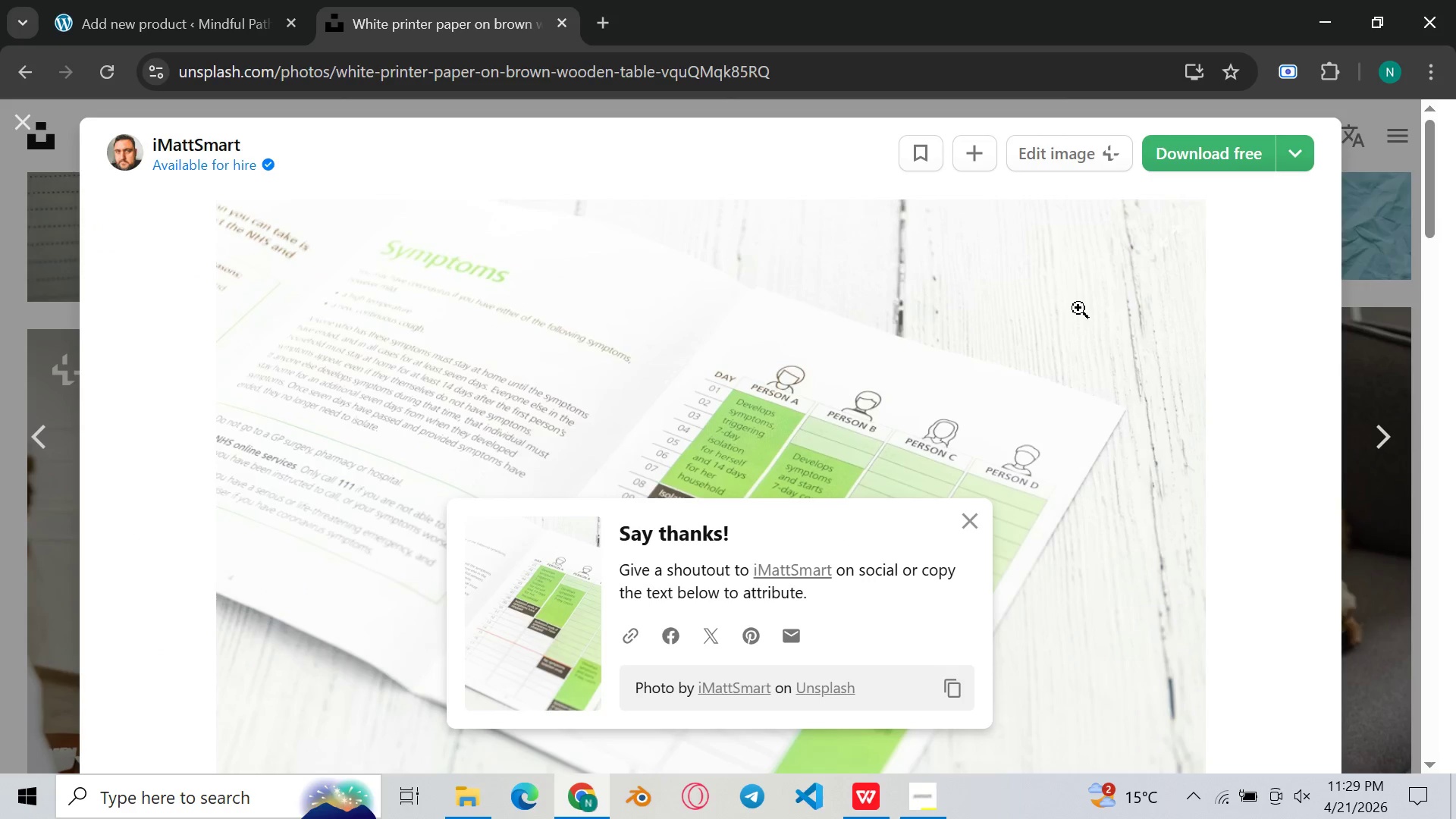 
scroll: coordinate [1078, 309], scroll_direction: down, amount: 26.0
 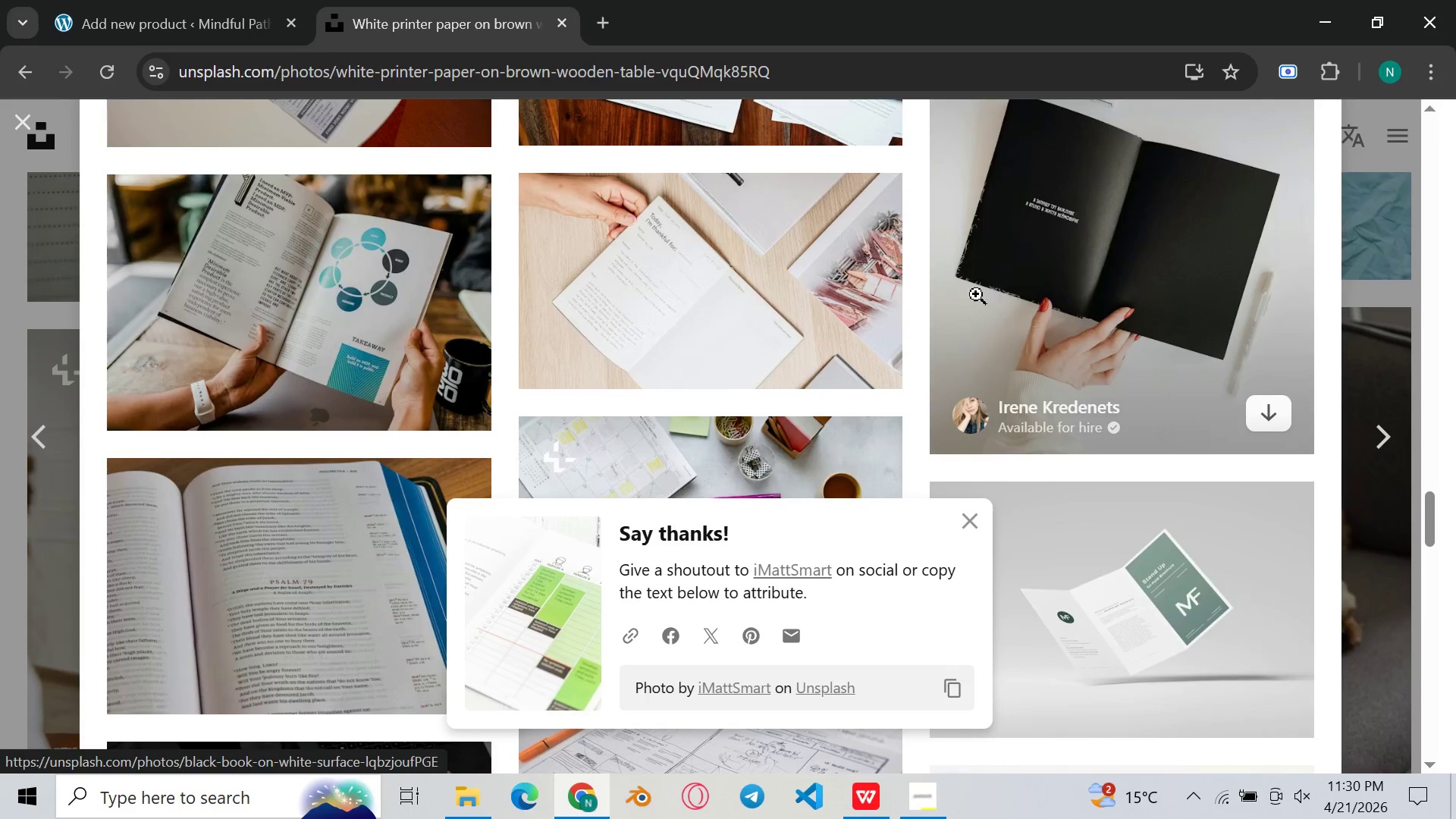 
scroll: coordinate [797, 291], scroll_direction: up, amount: 6.0
 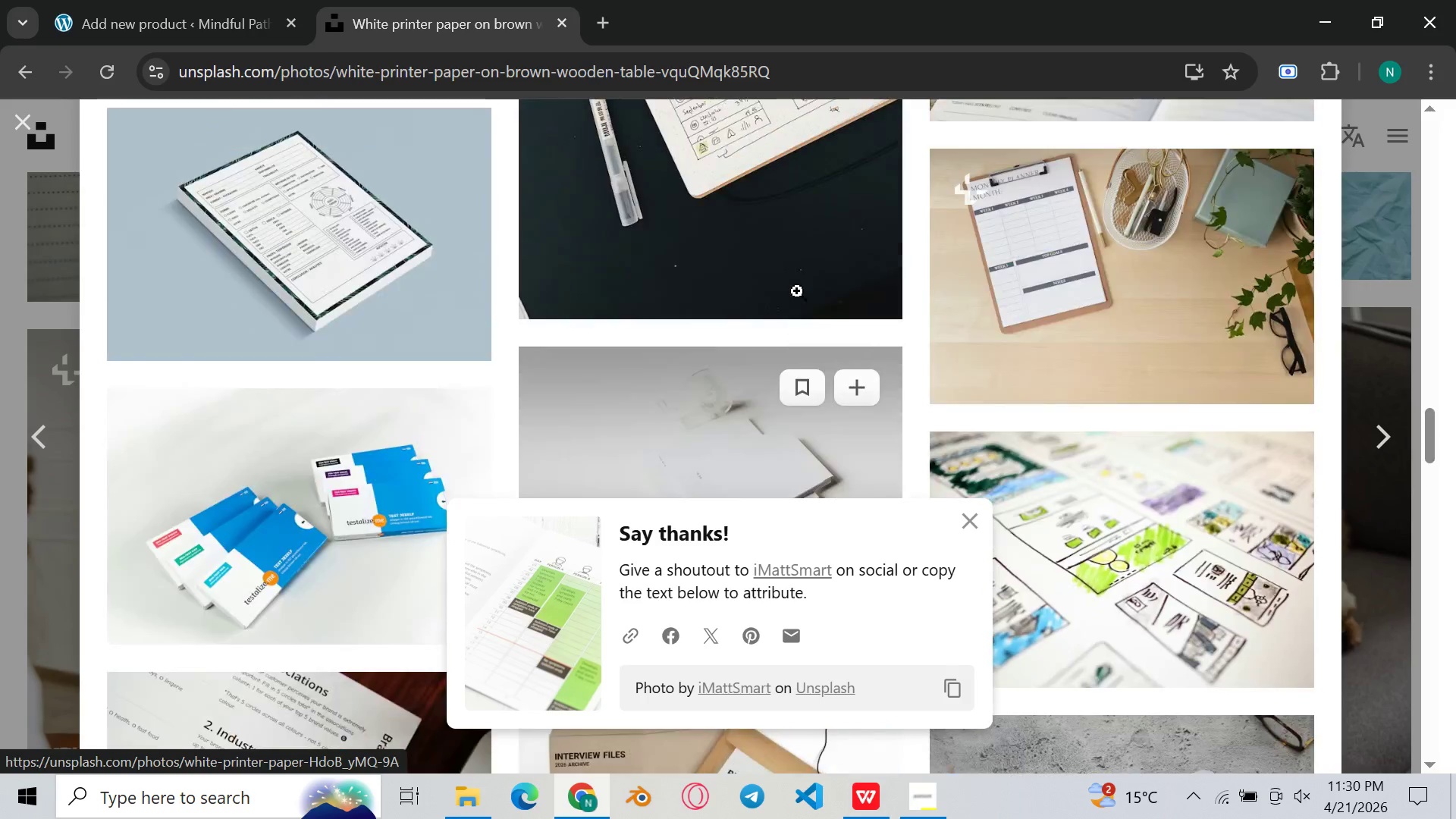 
scroll: coordinate [797, 291], scroll_direction: down, amount: 19.0
 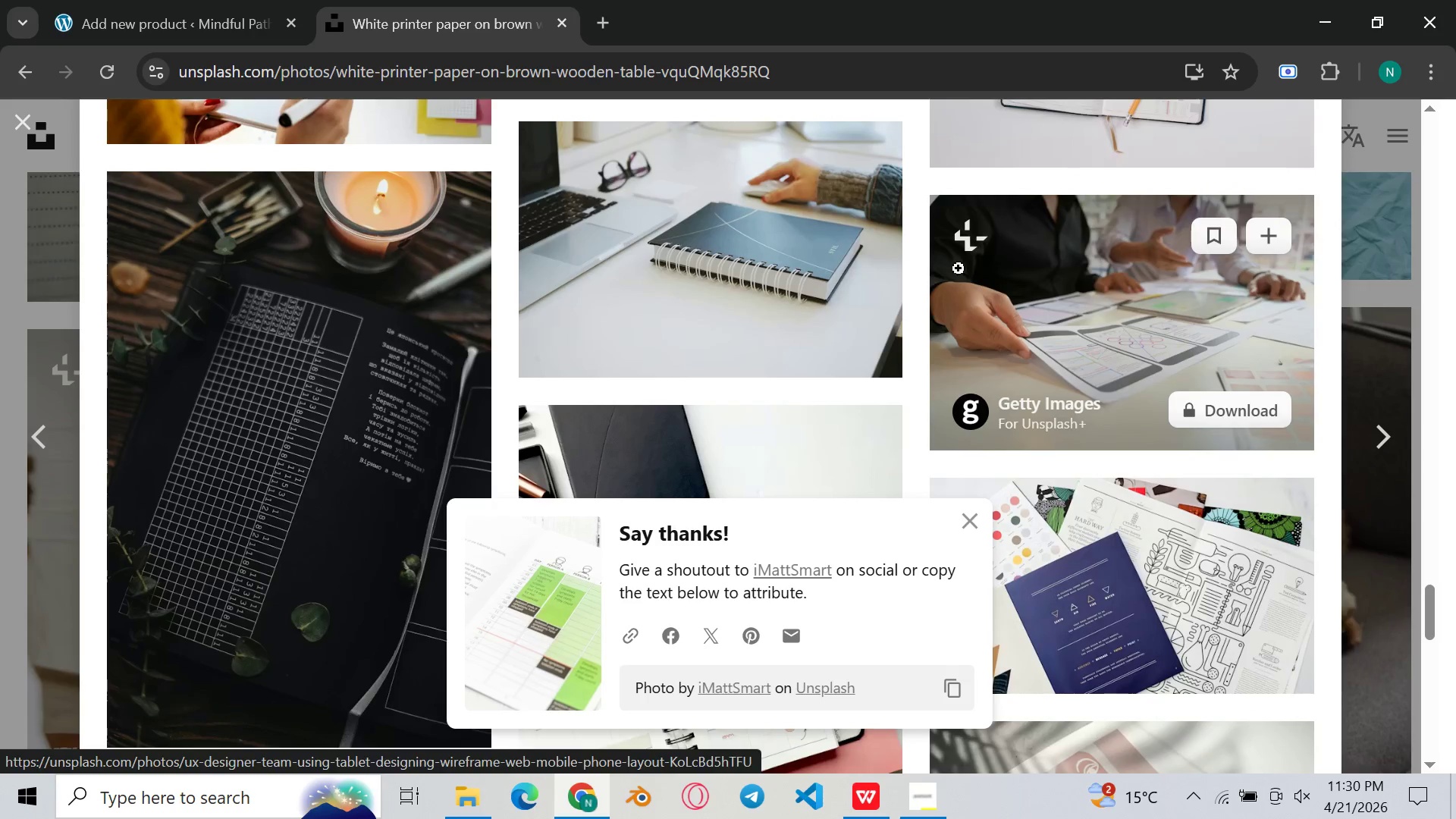 
scroll: coordinate [631, 351], scroll_direction: up, amount: 50.0
 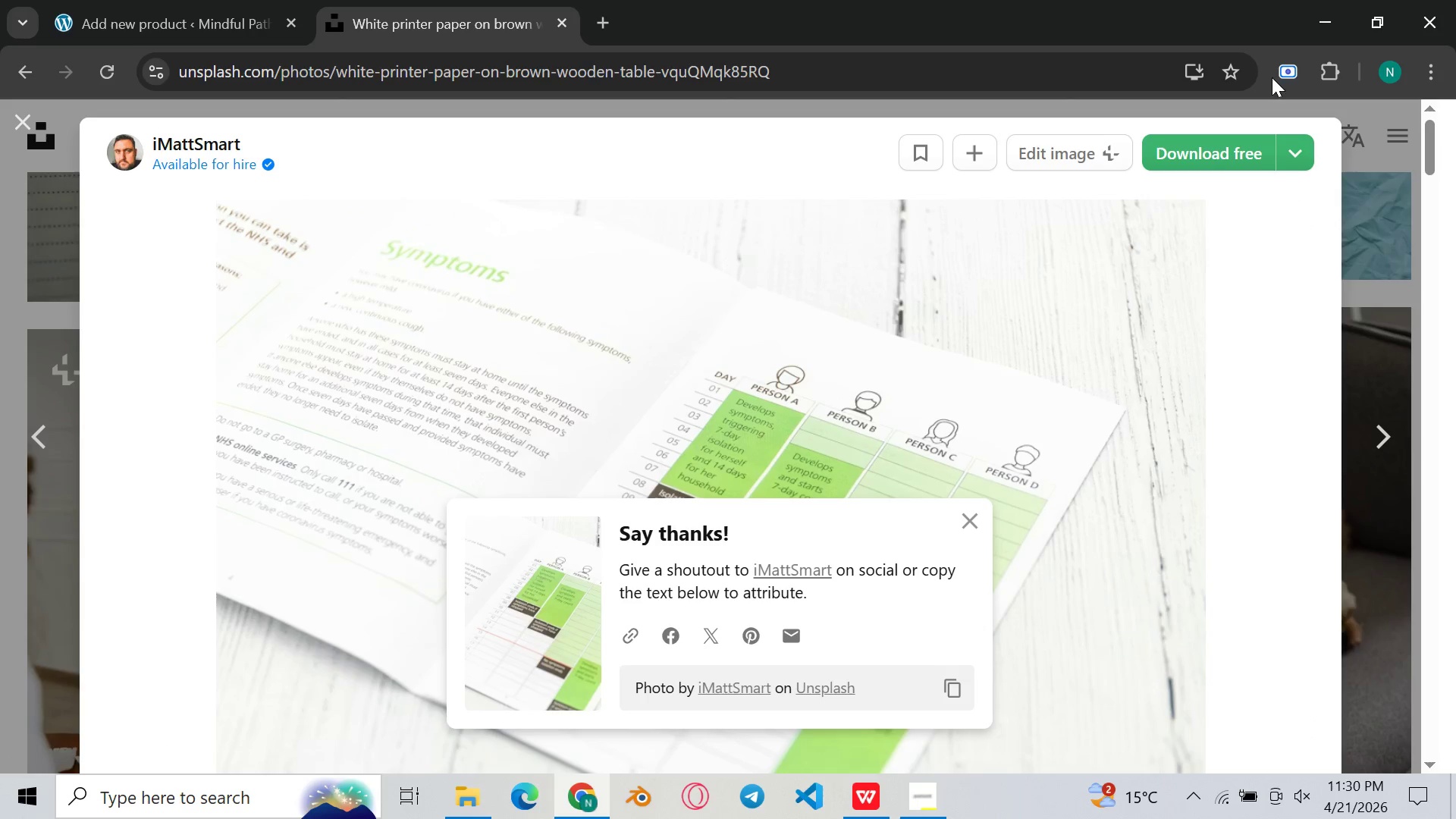 
left_click([16, 118])
 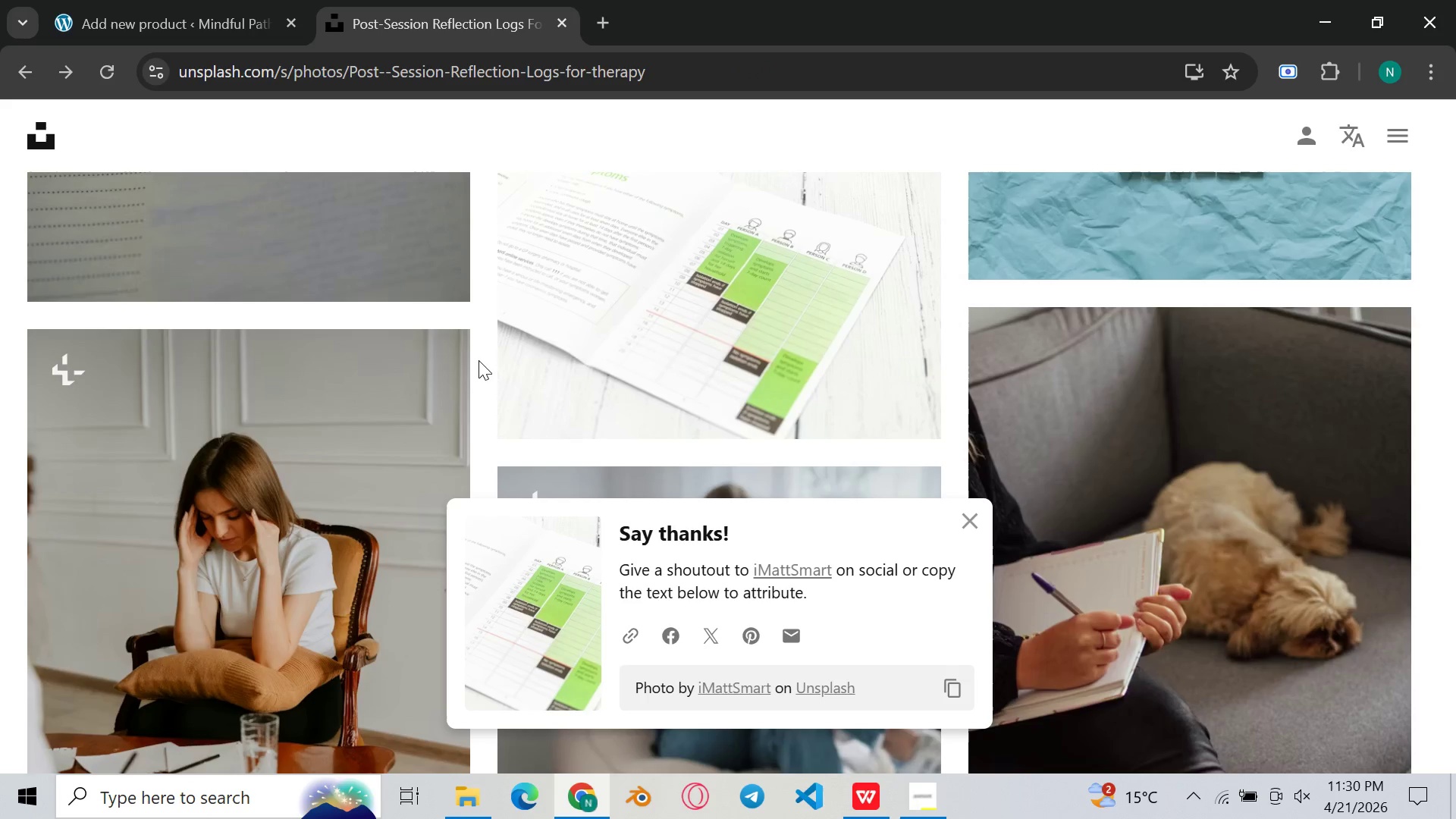 
scroll: coordinate [482, 364], scroll_direction: down, amount: 4.0
 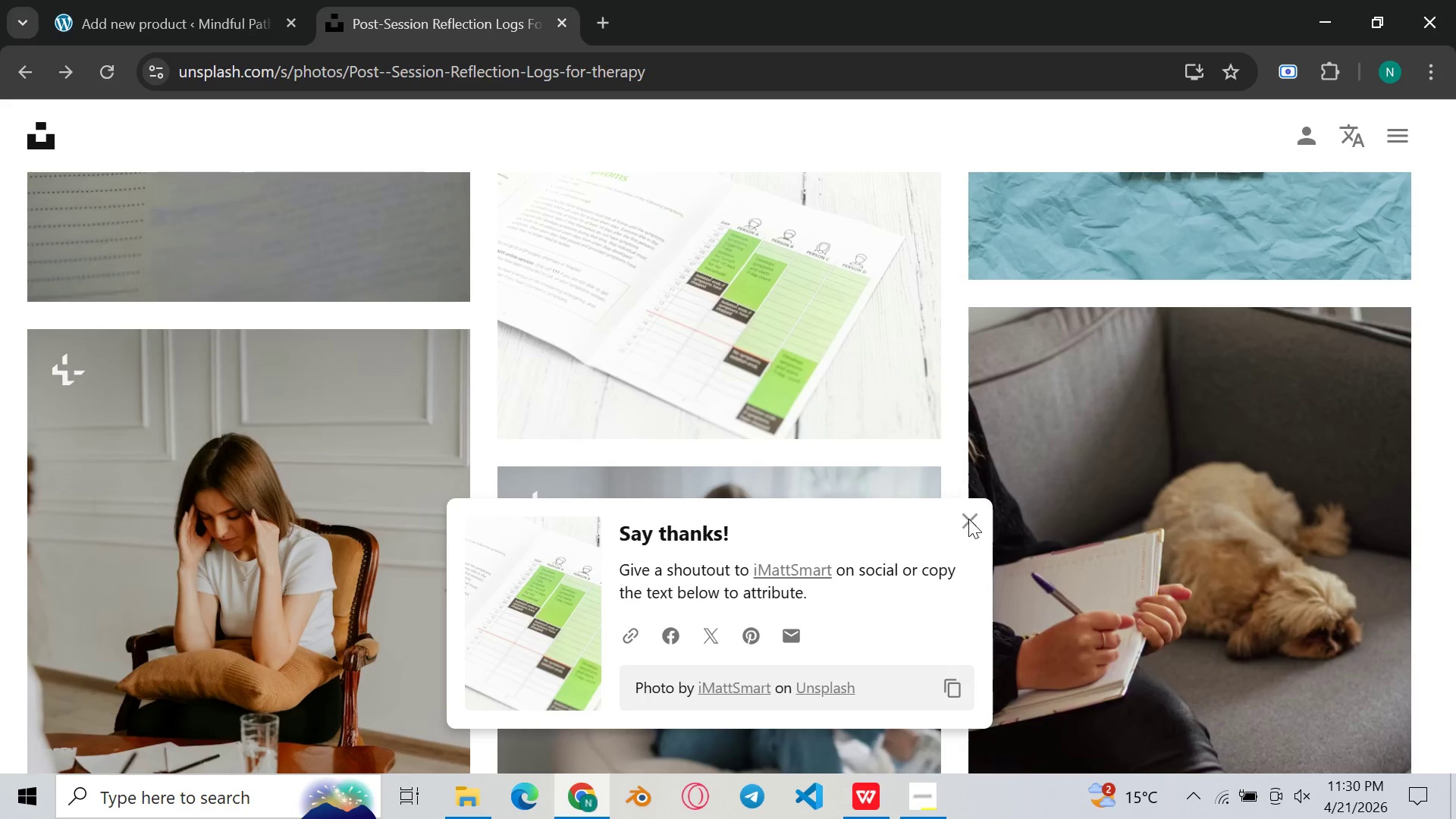 
left_click([968, 518])
 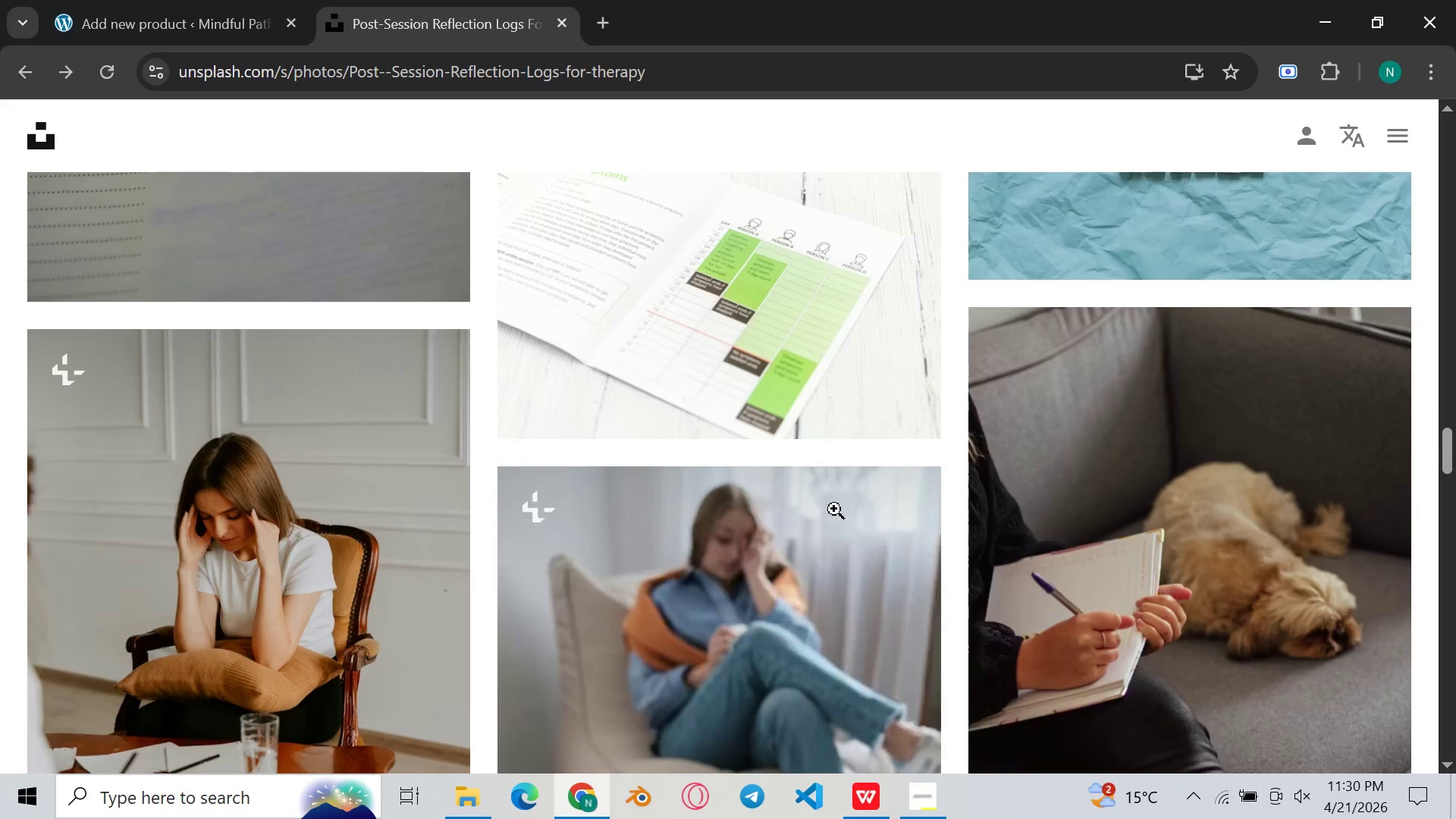 
scroll: coordinate [820, 500], scroll_direction: down, amount: 8.0
 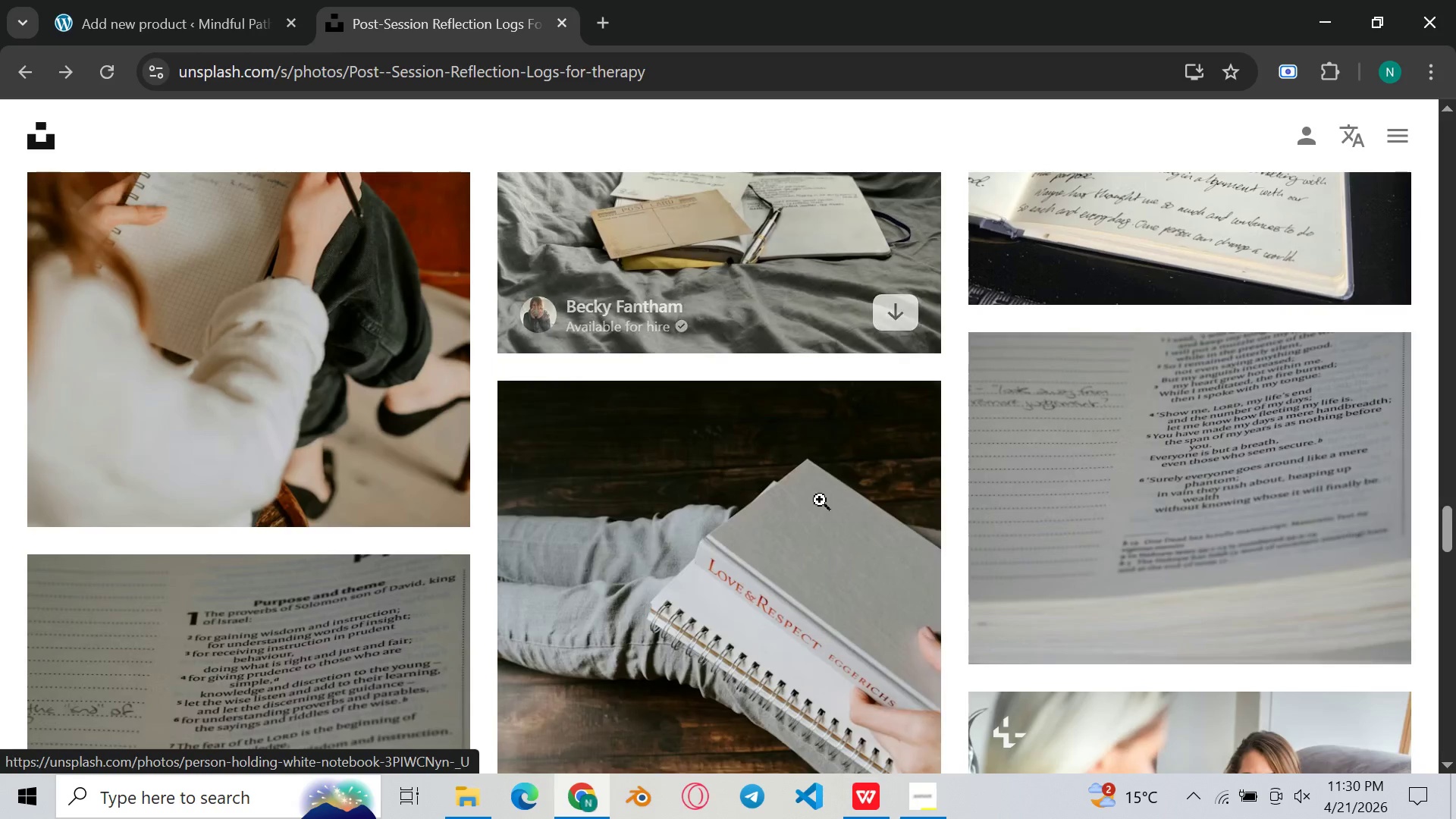 
scroll: coordinate [820, 500], scroll_direction: up, amount: 1.0
 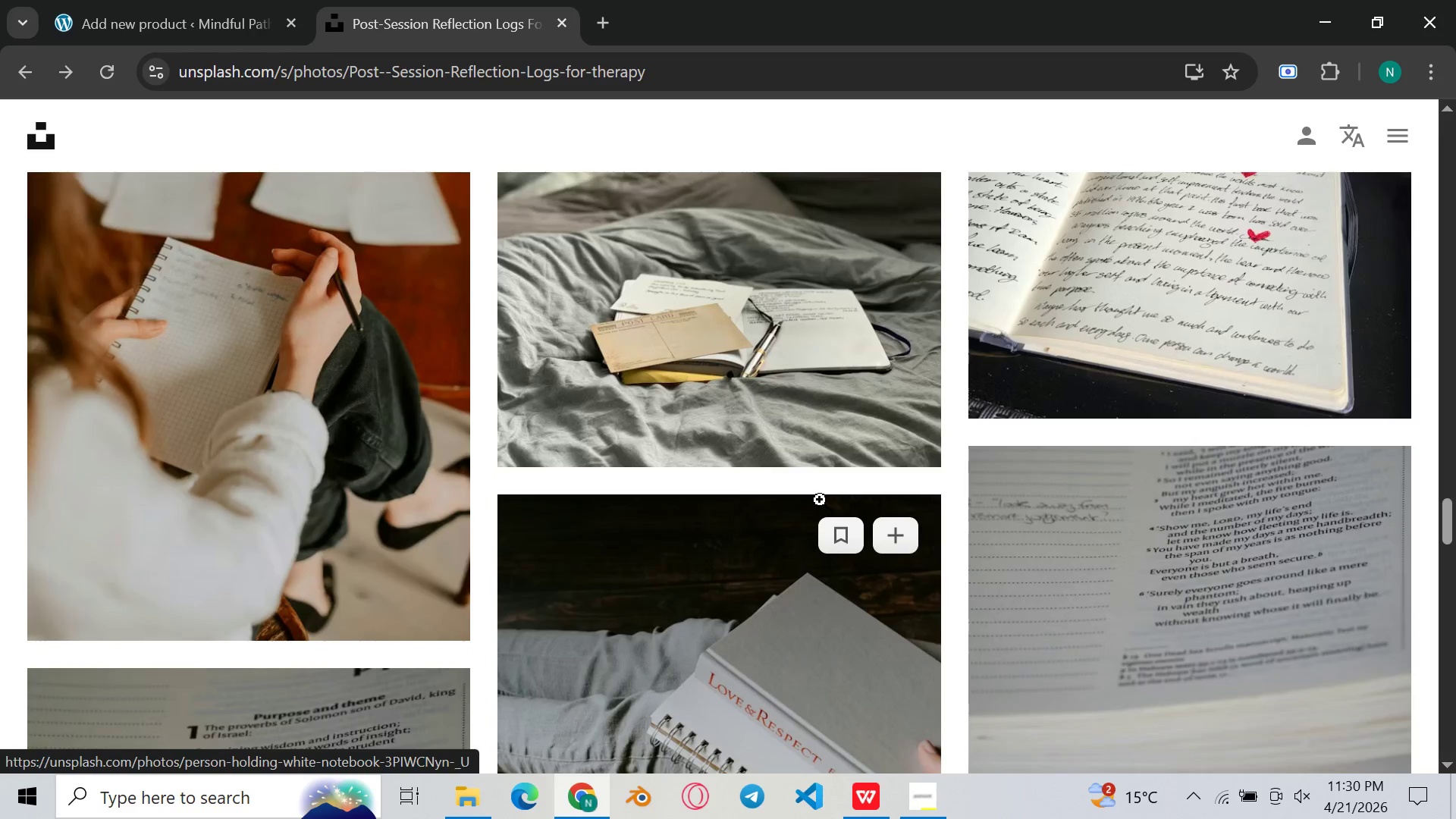 
scroll: coordinate [820, 500], scroll_direction: down, amount: 7.0
 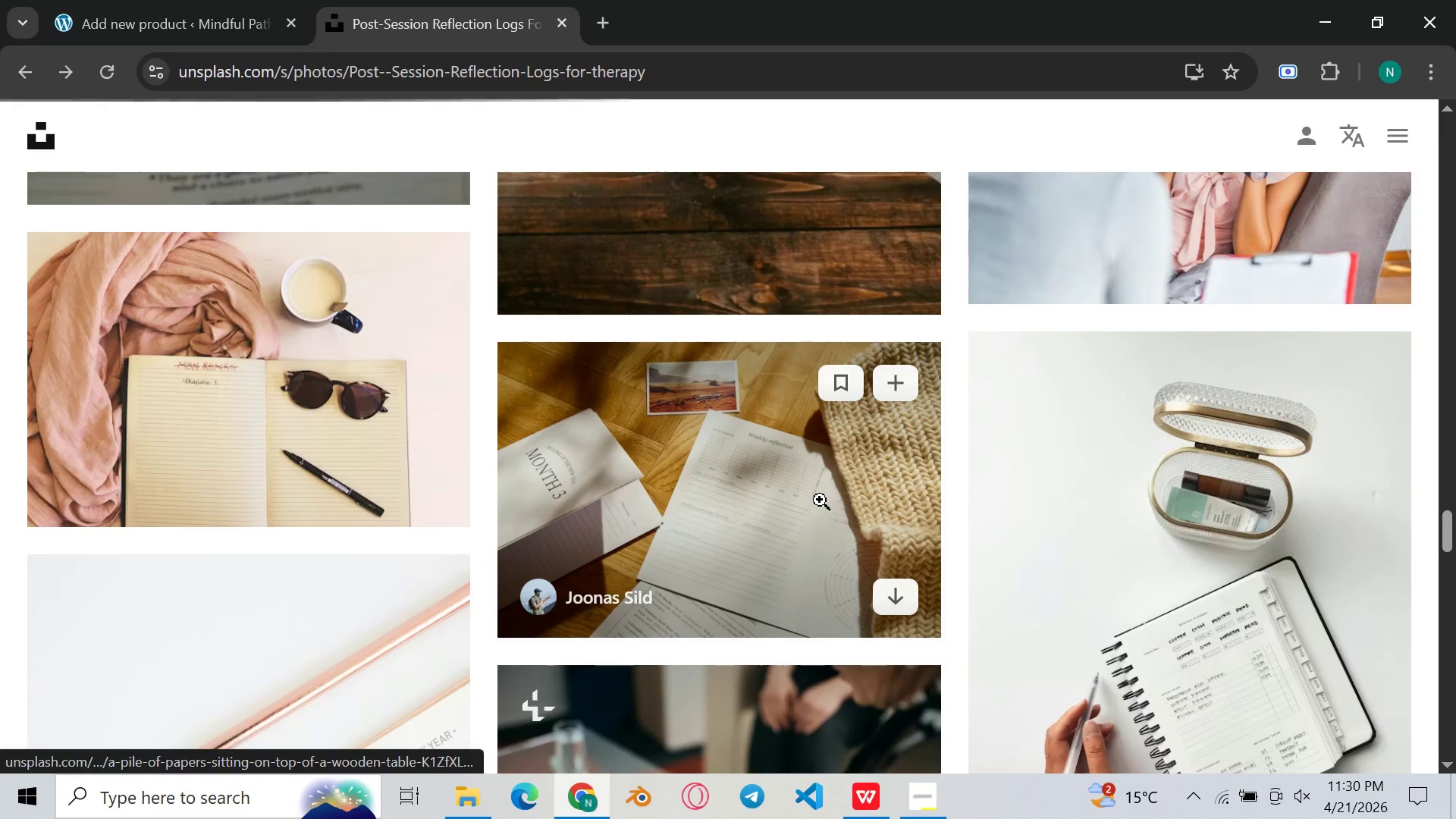 
scroll: coordinate [471, 451], scroll_direction: up, amount: 15.0
 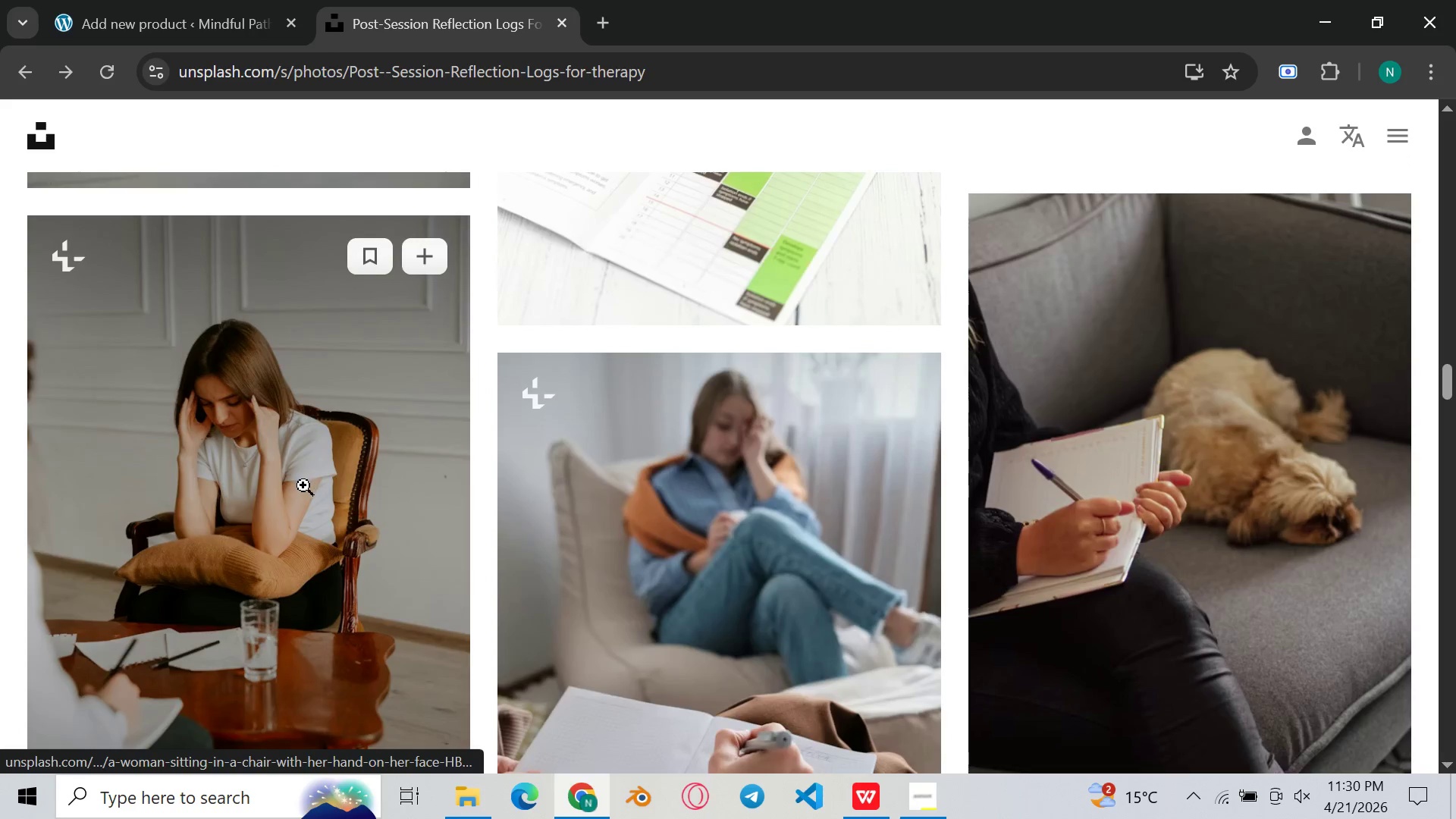 
left_click([293, 494])
 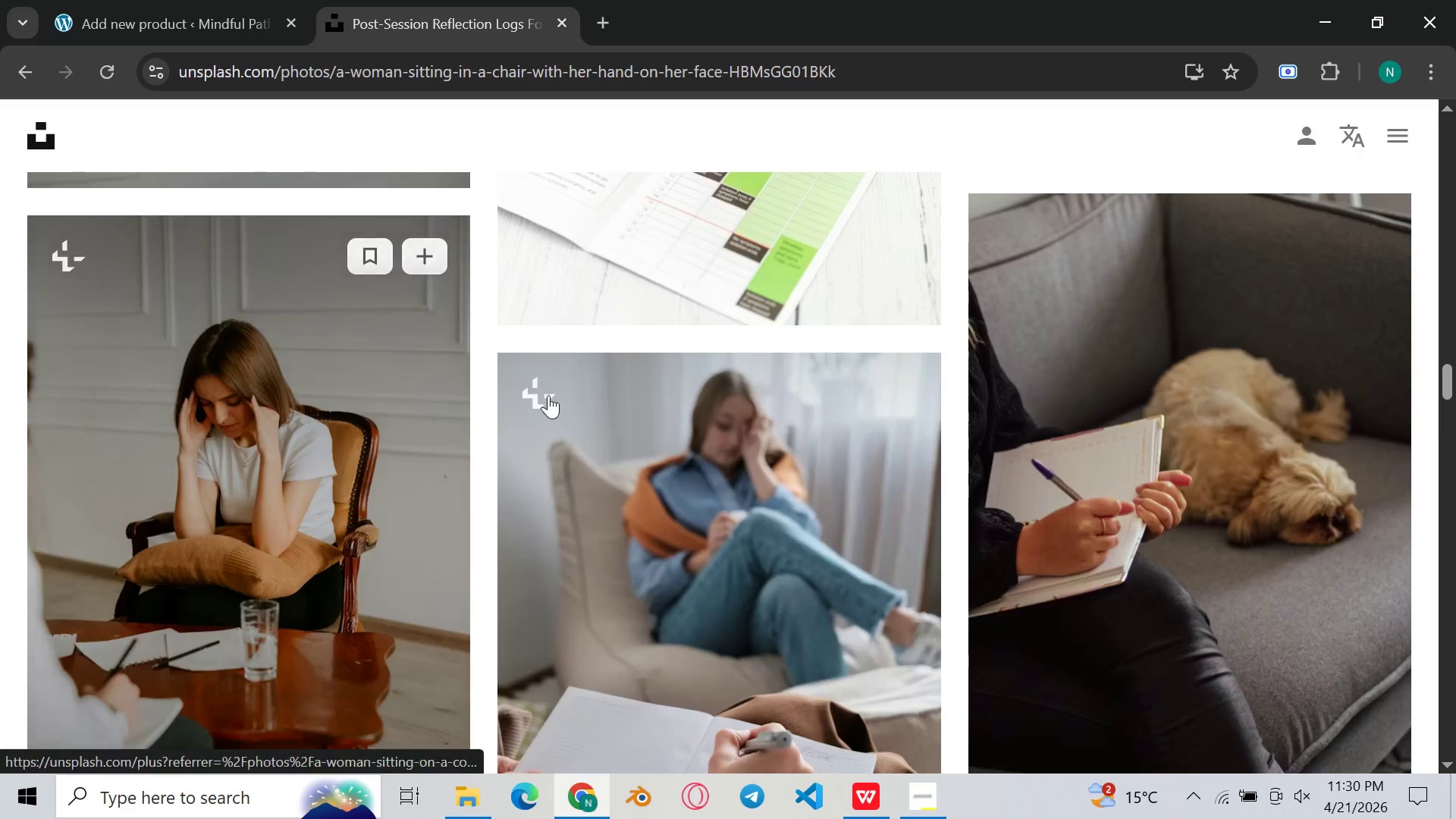 
mouse_move([617, 420])
 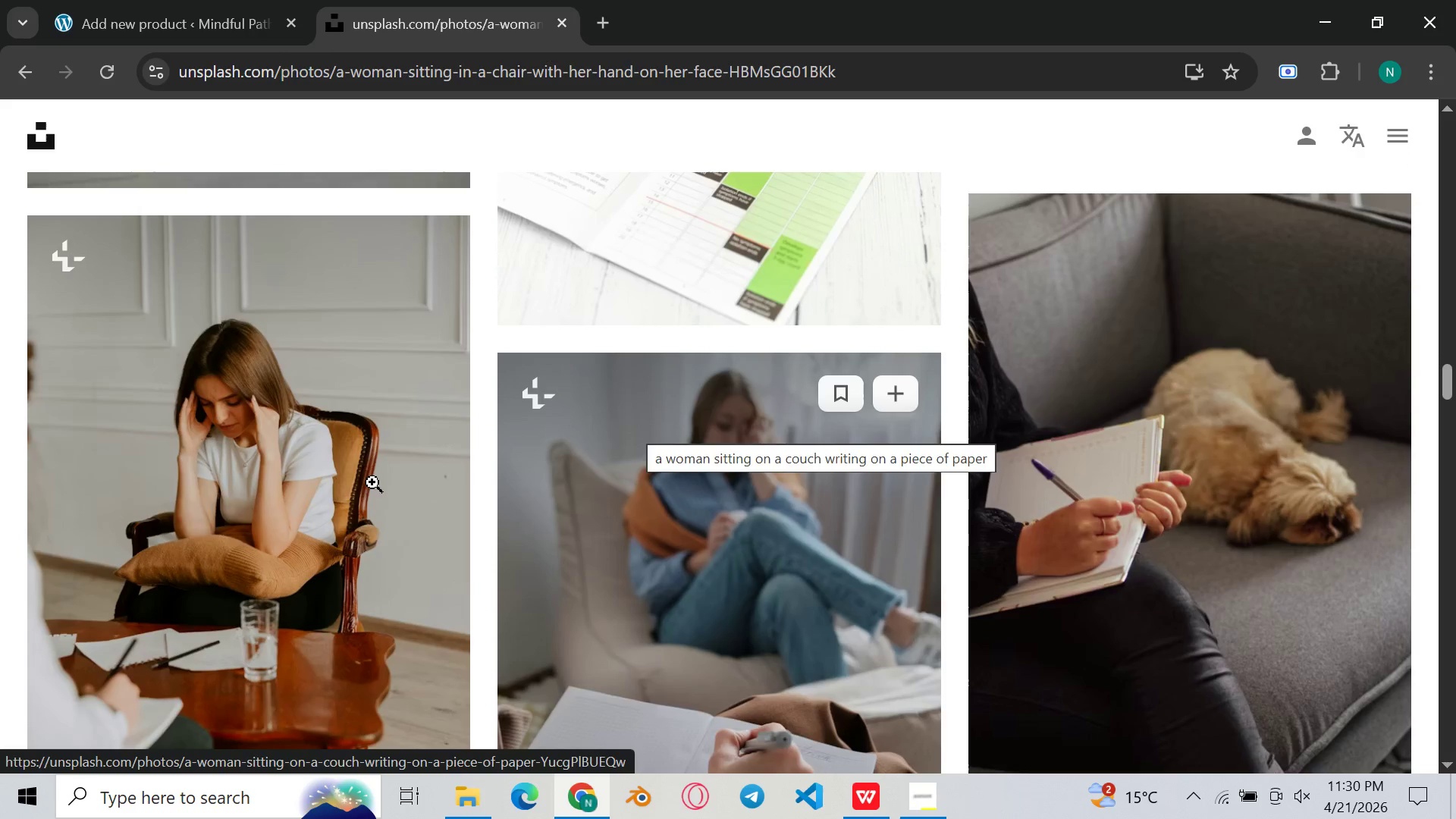 
scroll: coordinate [372, 482], scroll_direction: down, amount: 1.0
 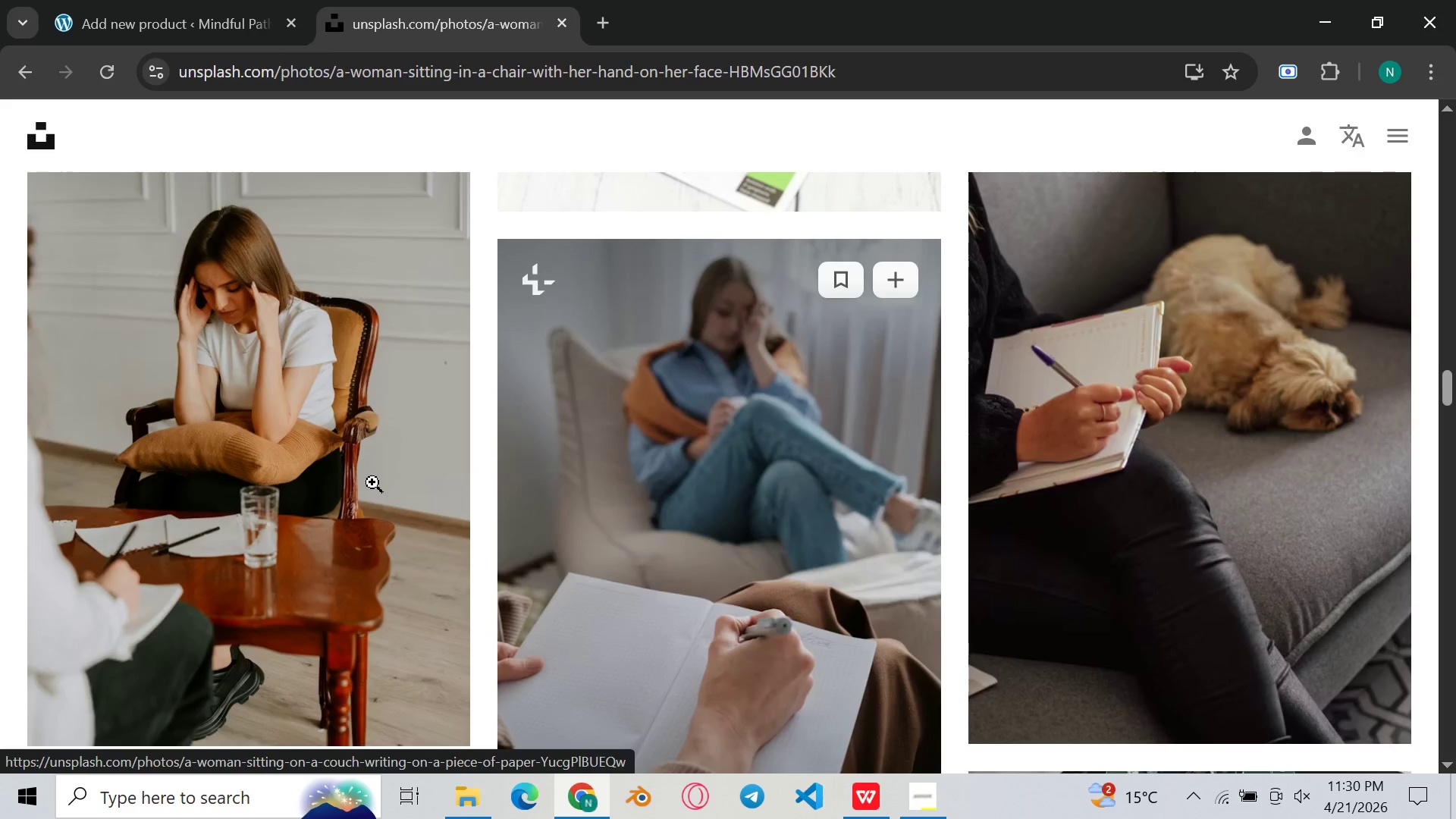 
left_click([582, 479])
 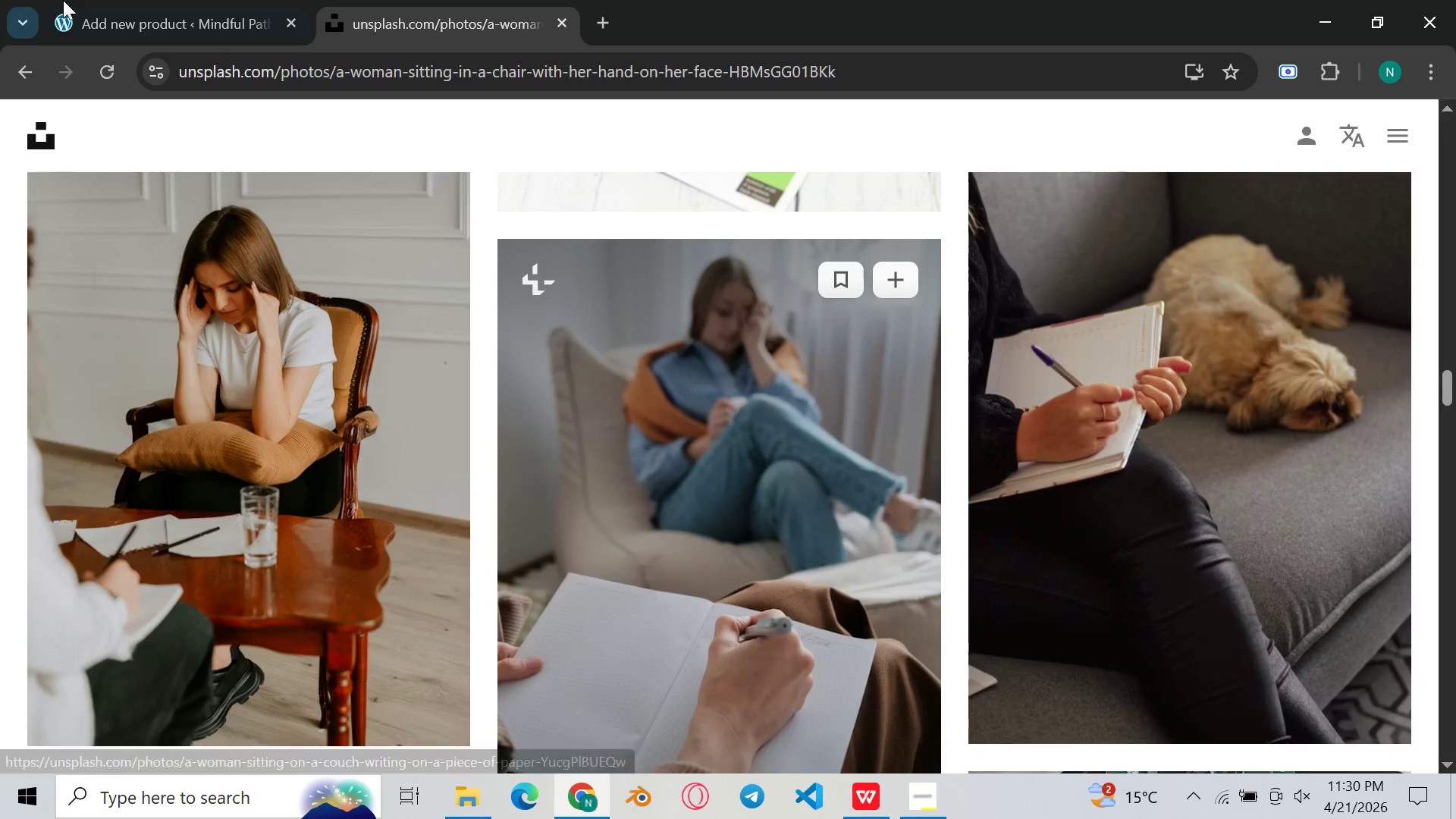 
left_click([159, 4])
 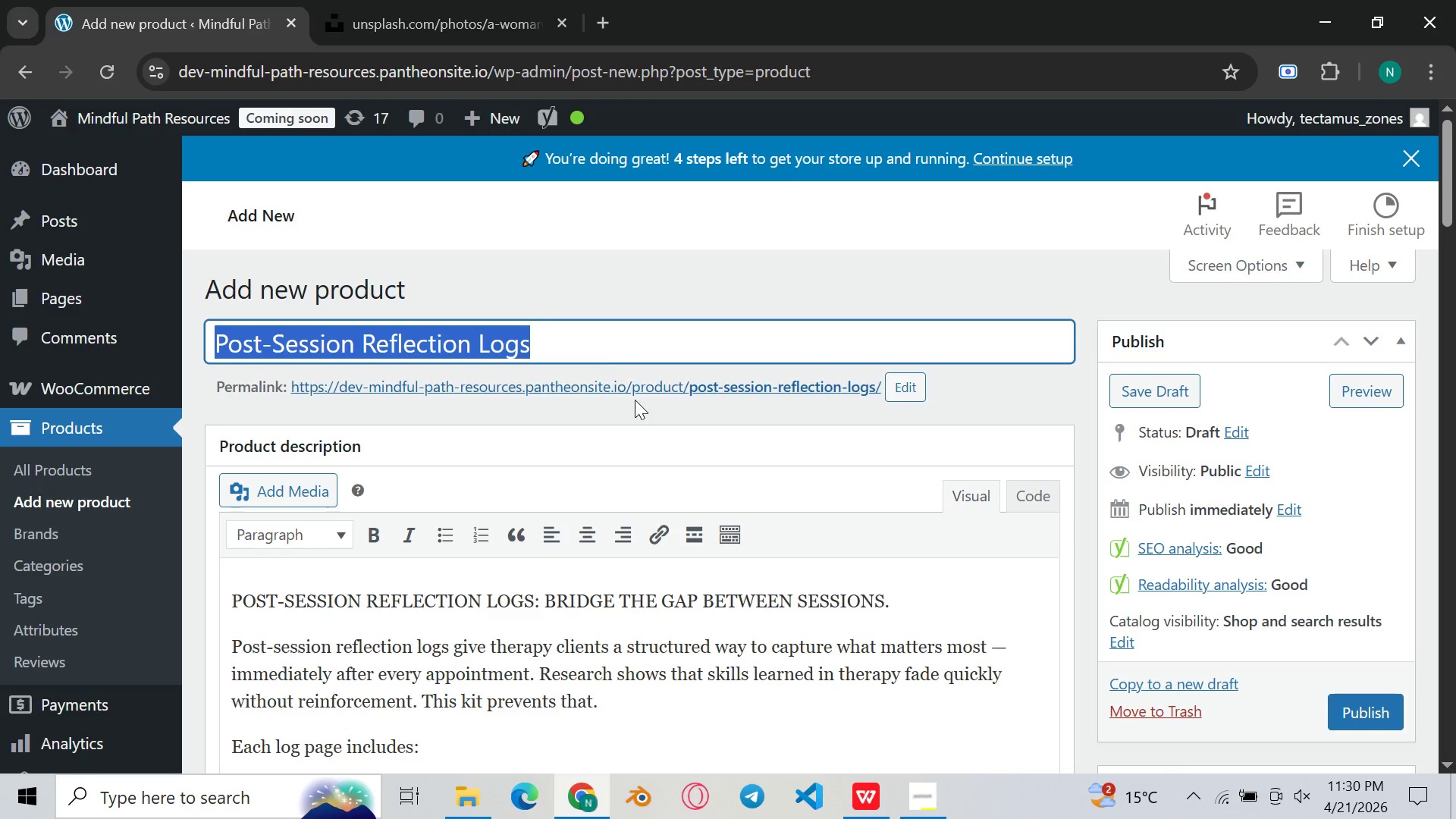 
scroll: coordinate [733, 496], scroll_direction: down, amount: 2.0
 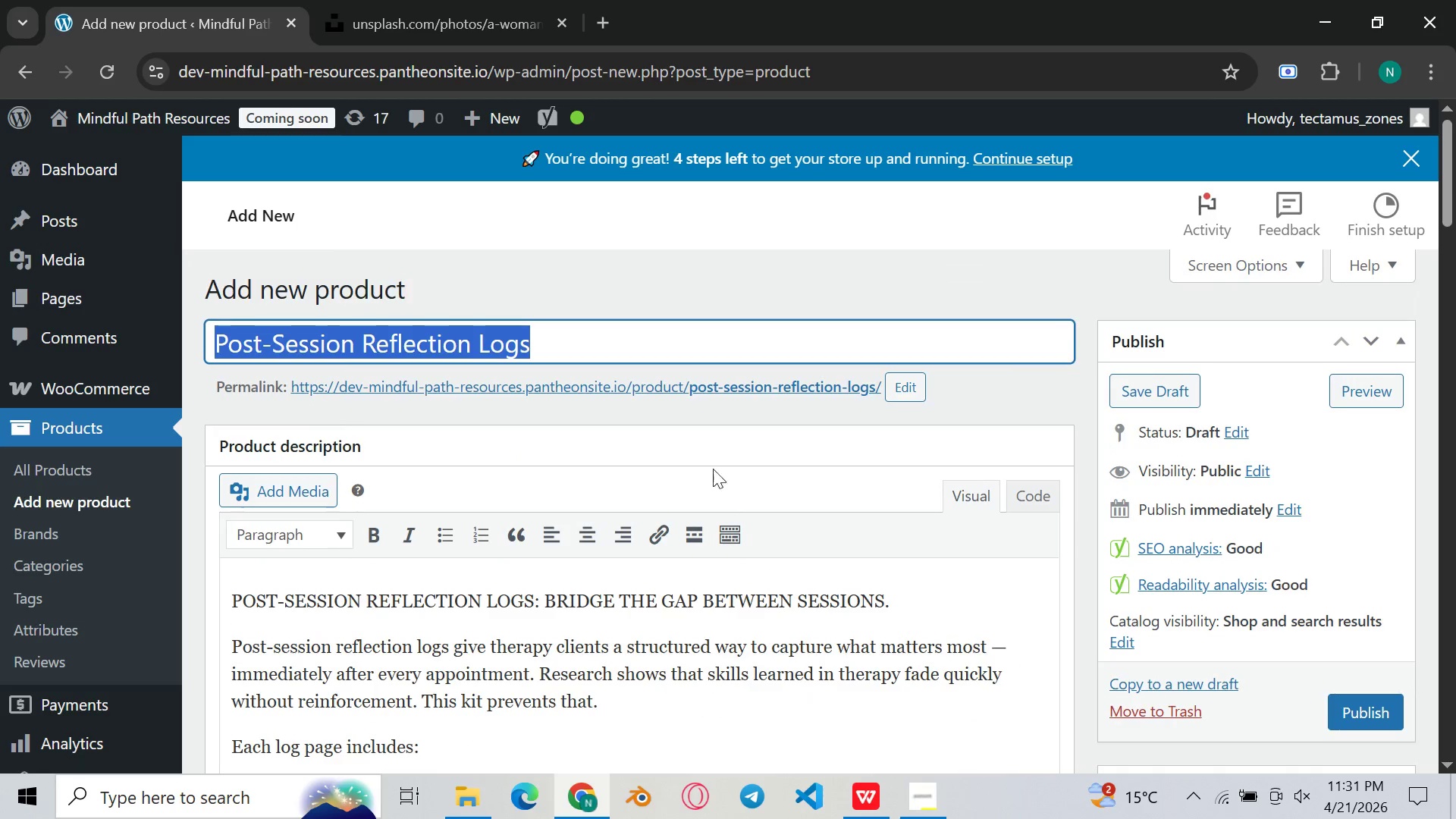 
left_click([693, 443])
 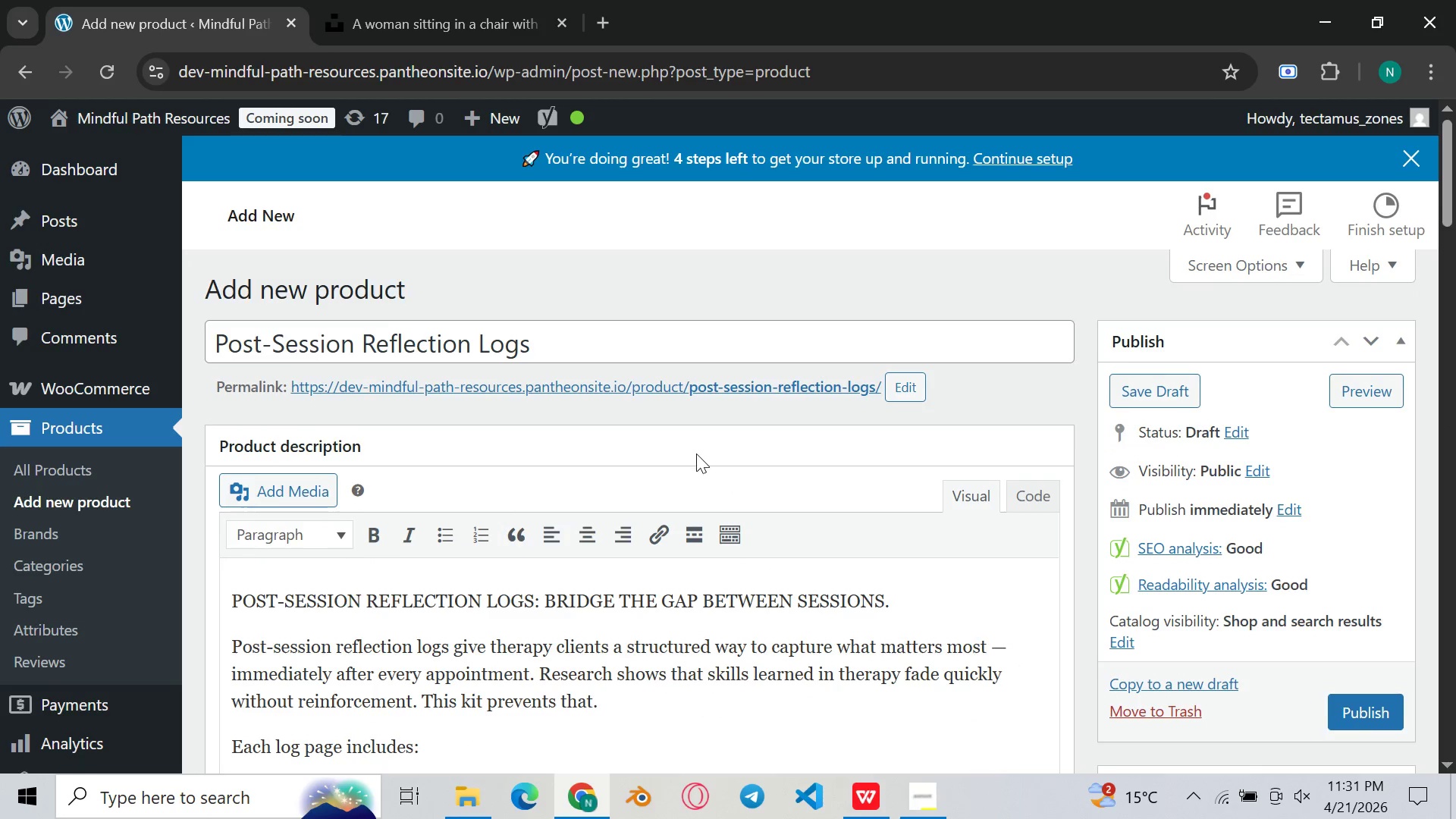 
scroll: coordinate [673, 493], scroll_direction: down, amount: 34.0
 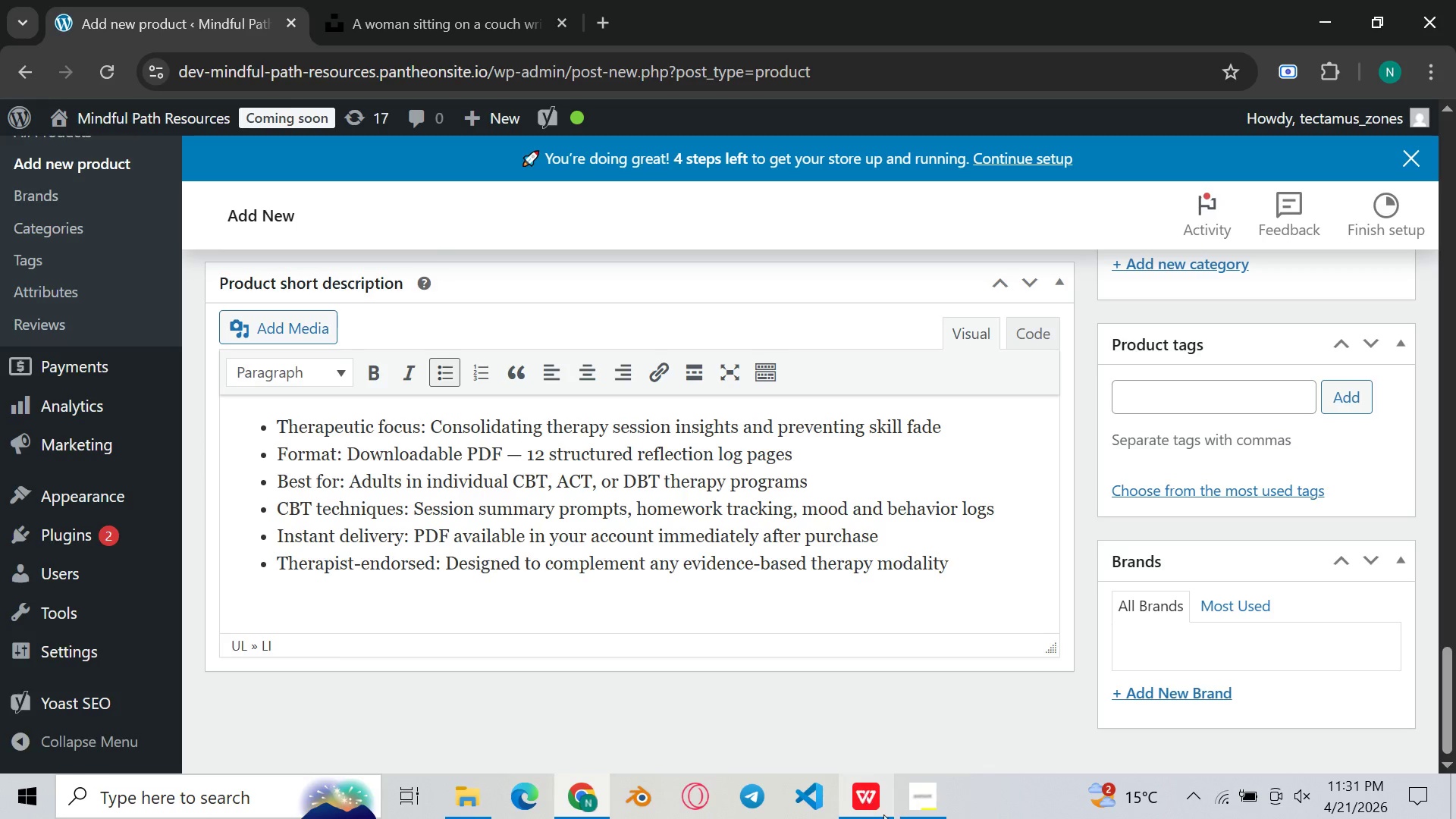 
left_click([915, 803])